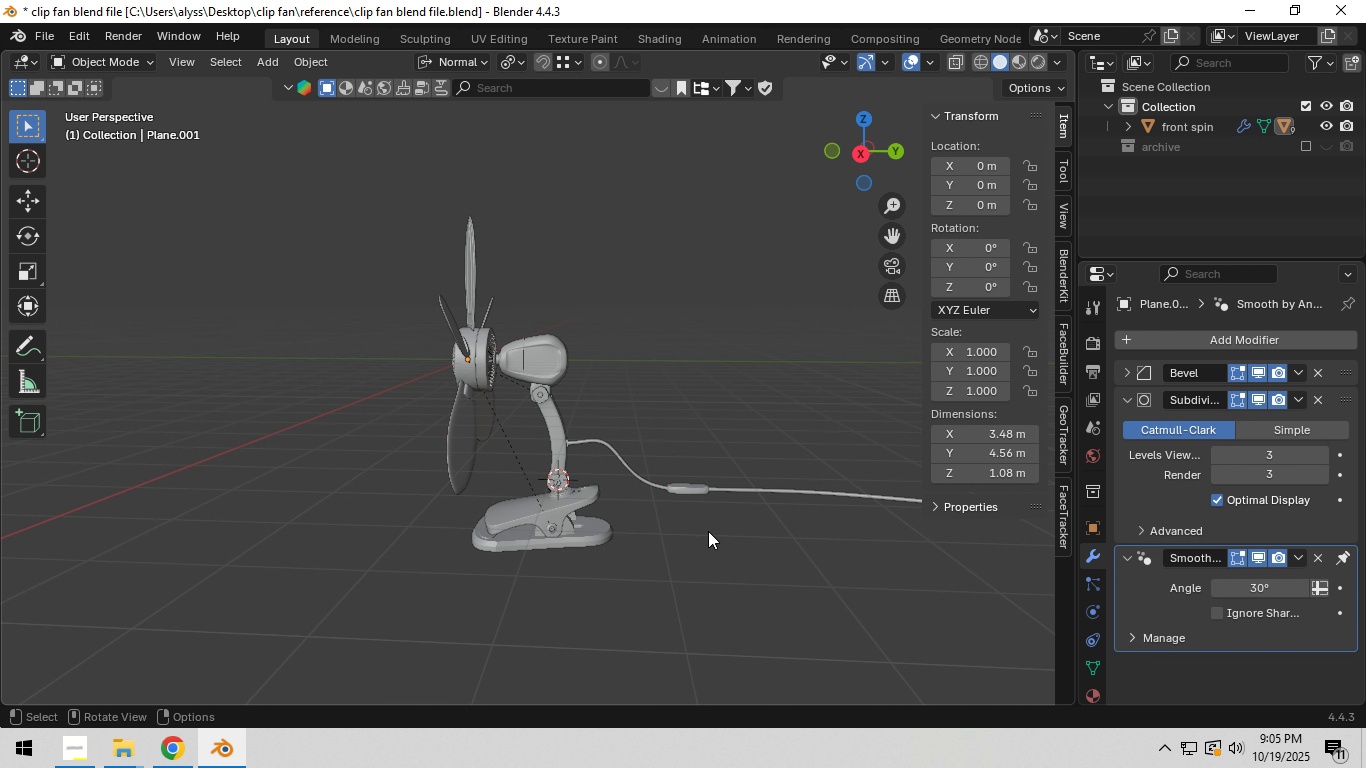 
key(Control+S)
 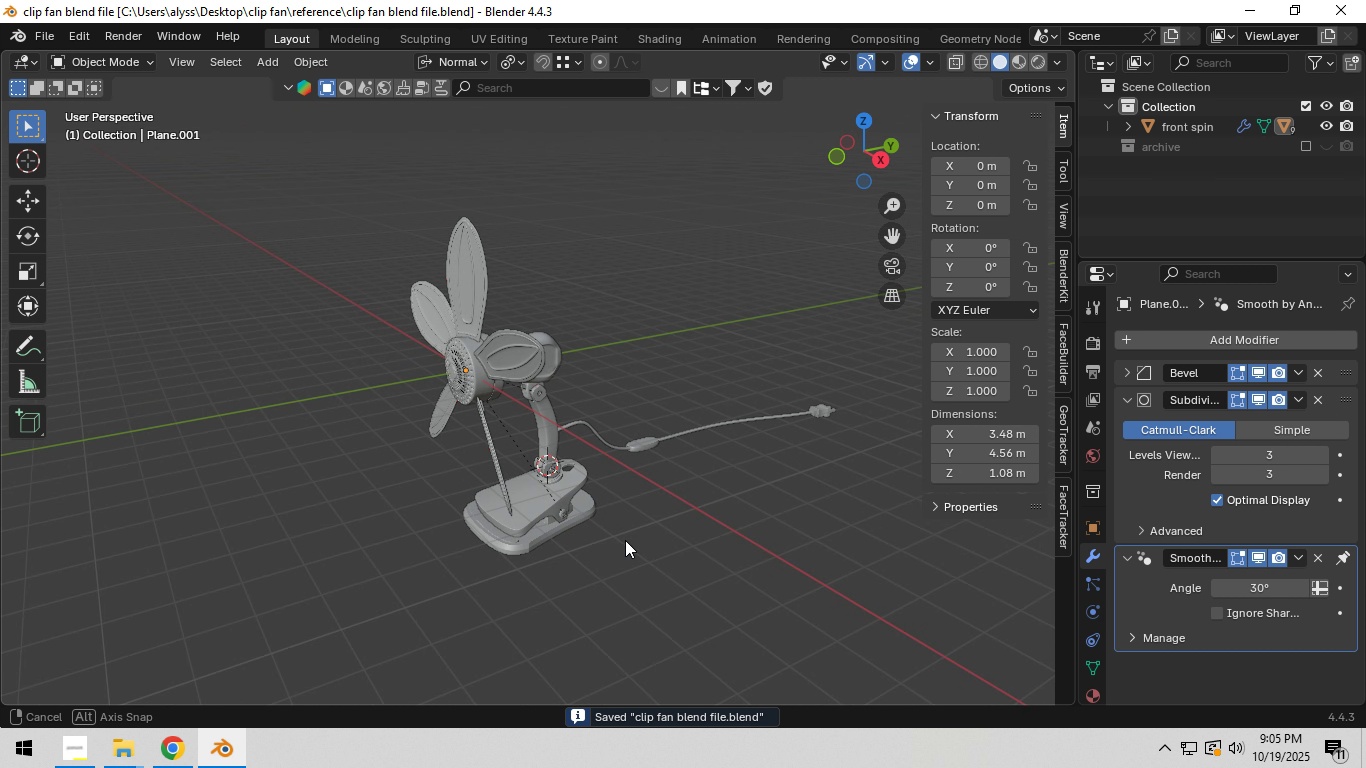 
scroll: coordinate [677, 533], scroll_direction: up, amount: 5.0
 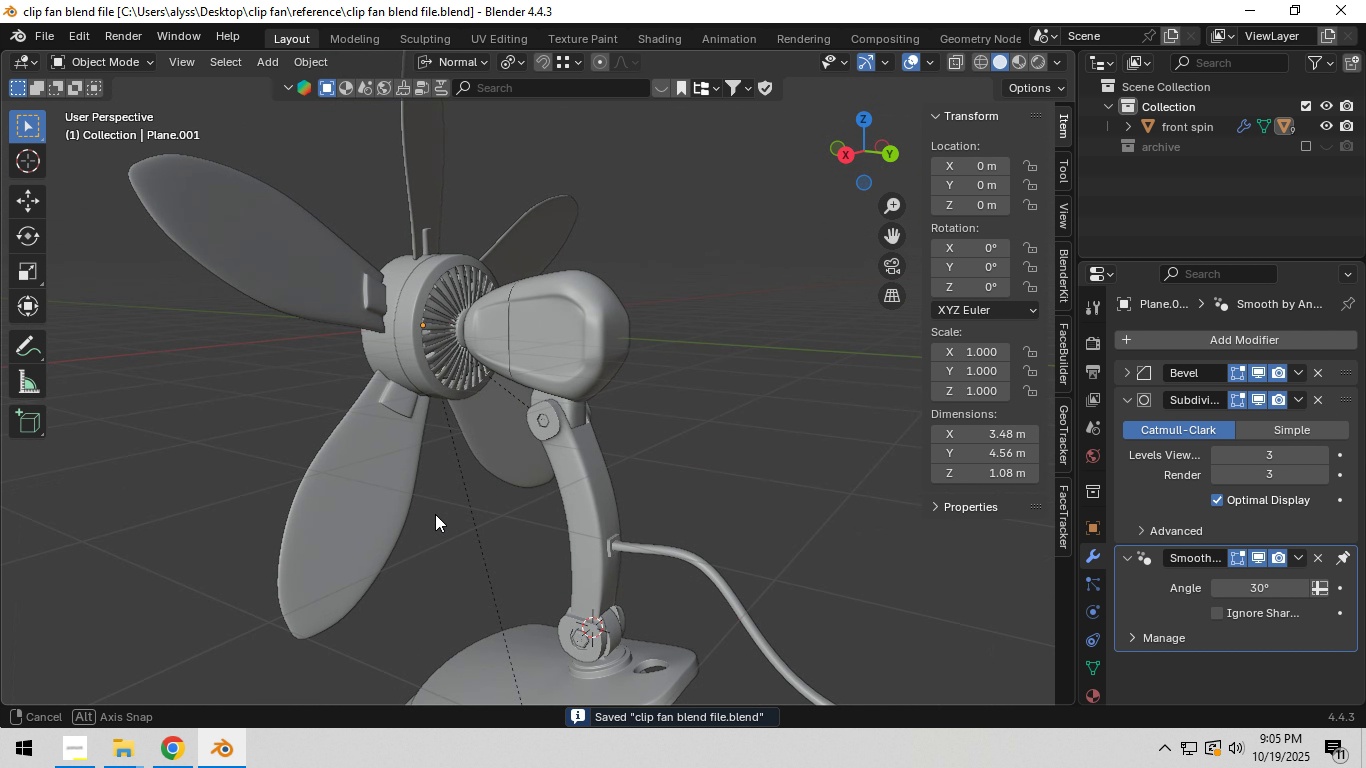 
scroll: coordinate [435, 514], scroll_direction: down, amount: 2.0
 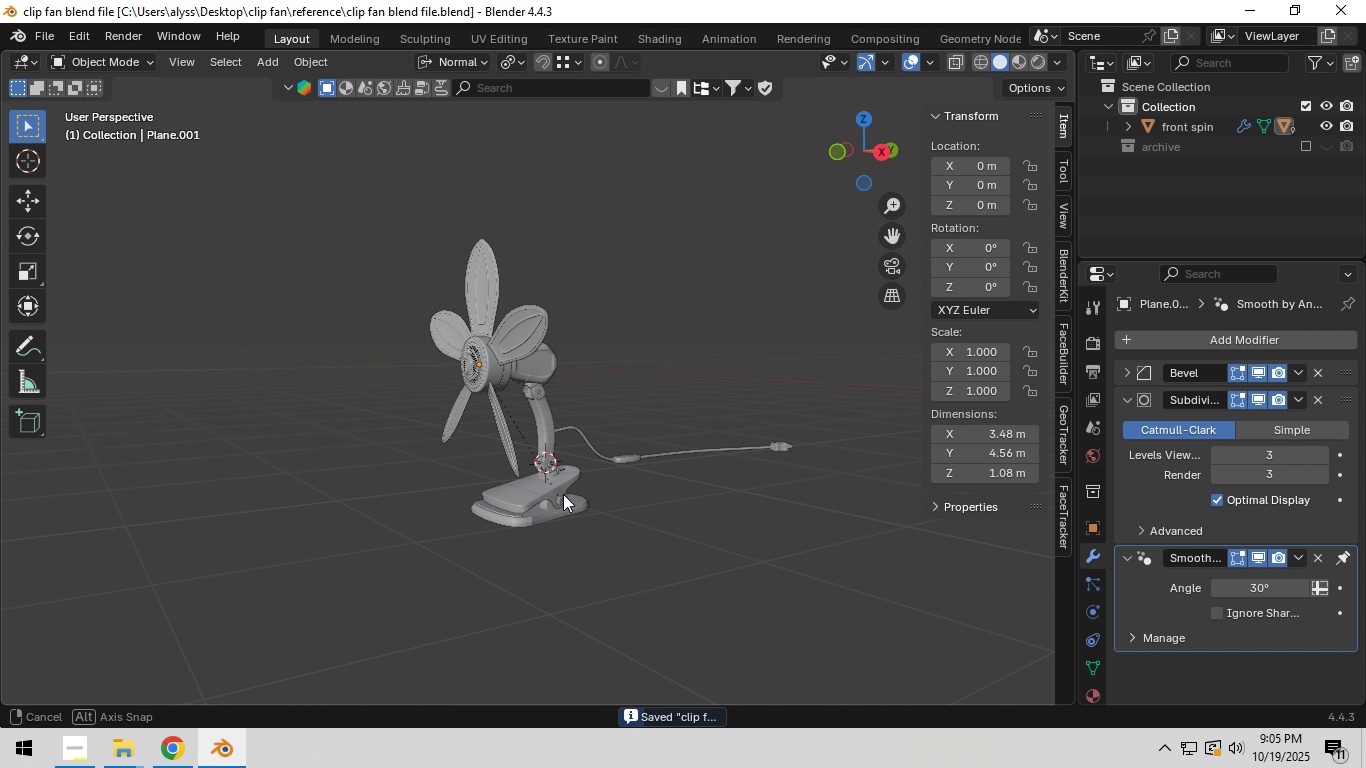 
scroll: coordinate [566, 501], scroll_direction: up, amount: 6.0
 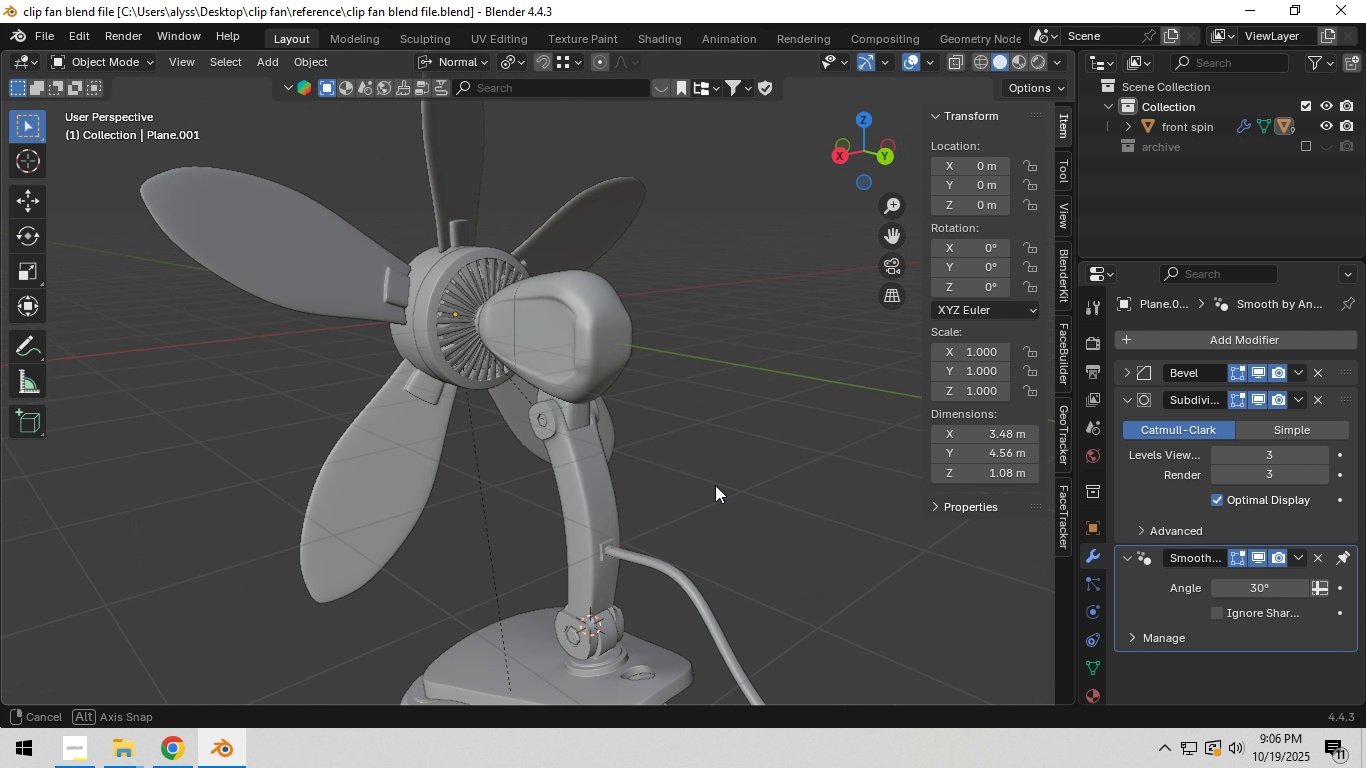 
wait(6.54)
 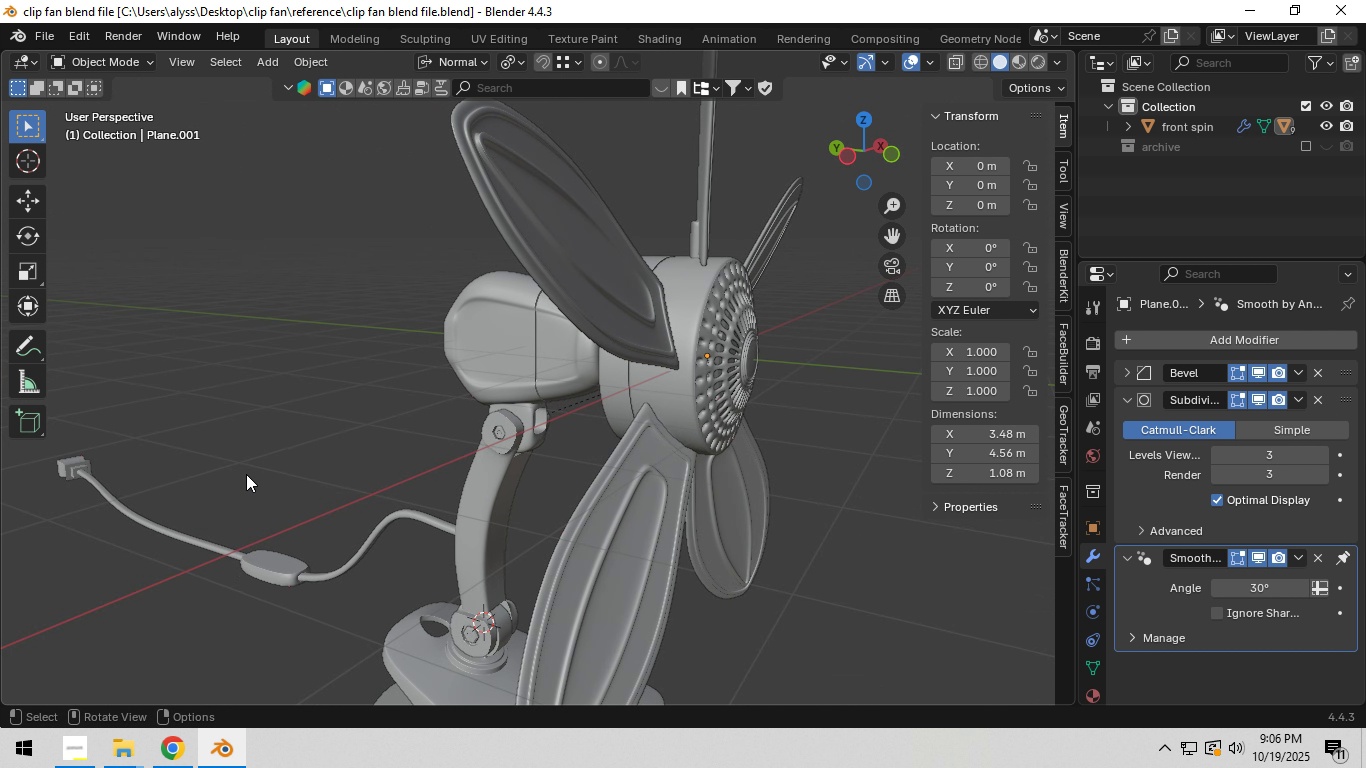 
scroll: coordinate [573, 491], scroll_direction: up, amount: 4.0
 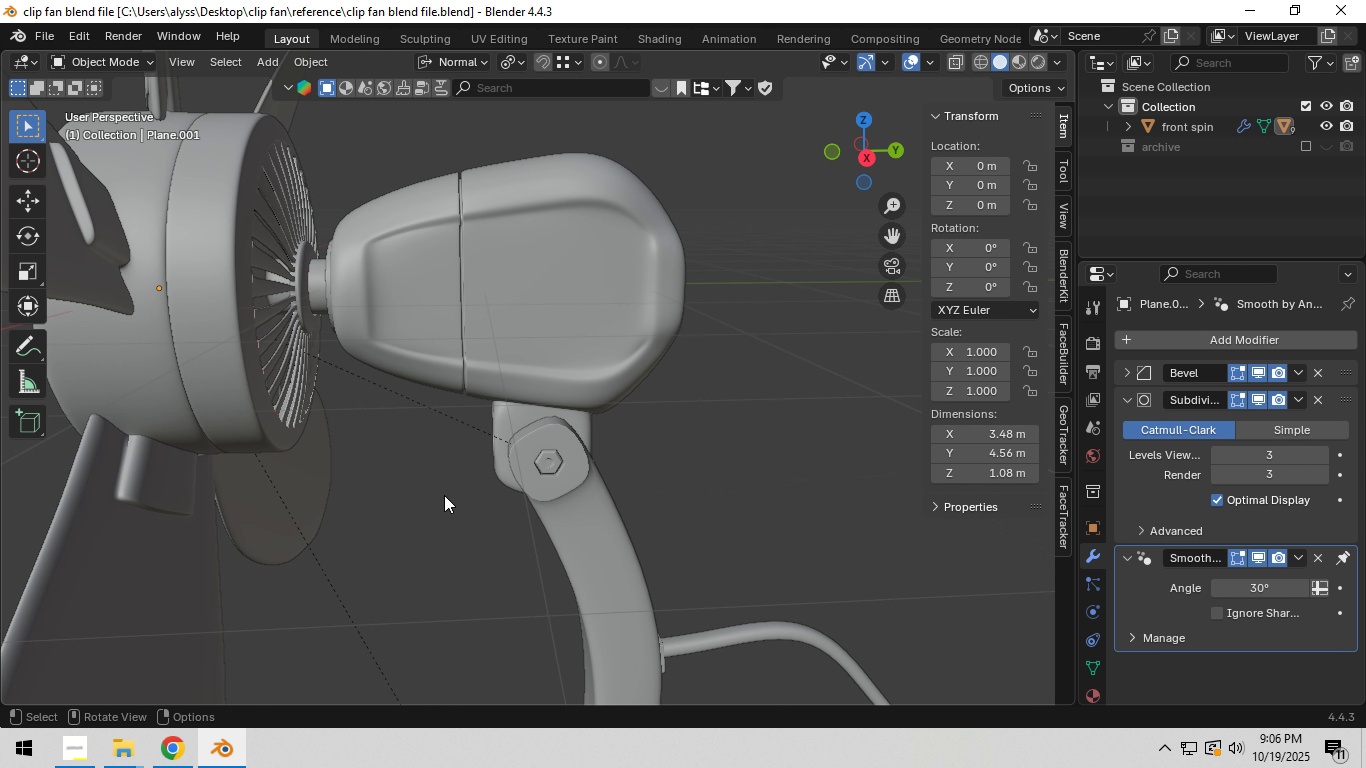 
hold_key(key=ShiftLeft, duration=0.39)
 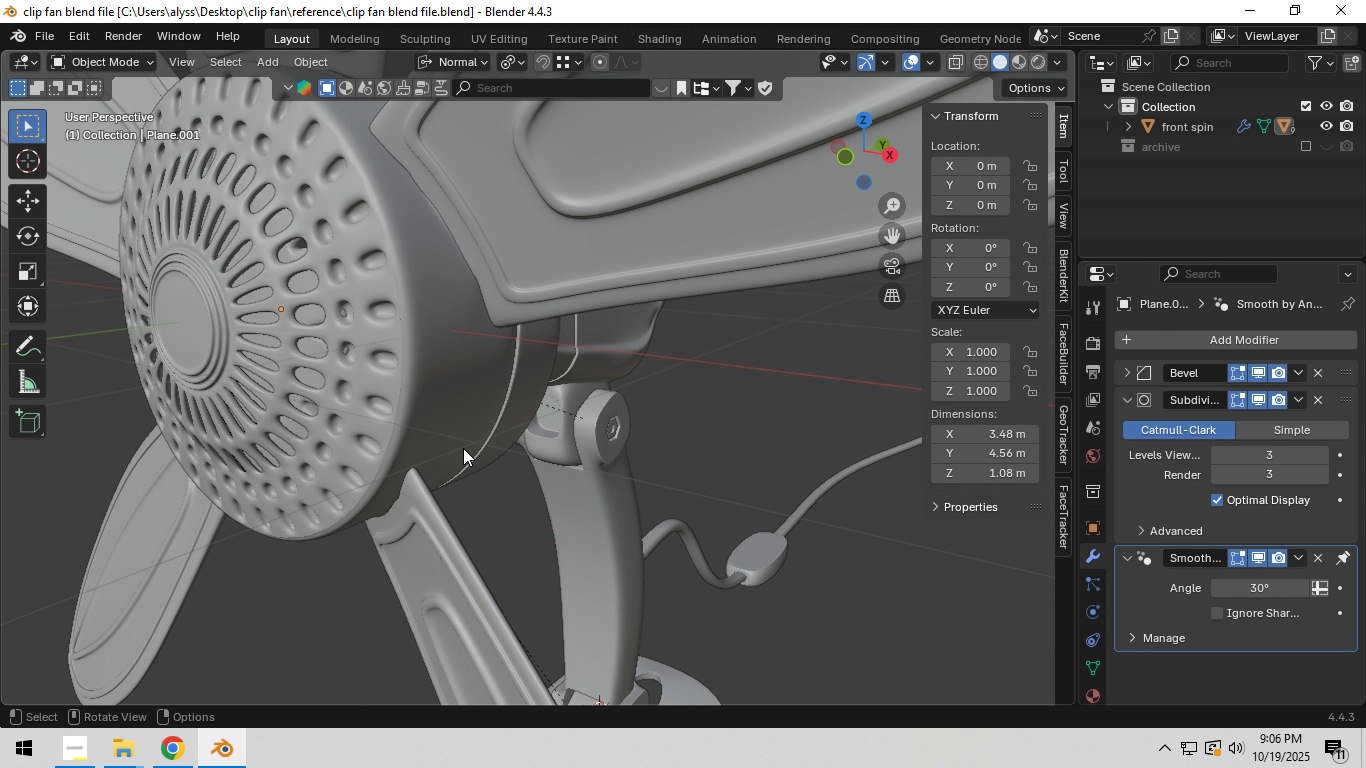 
left_click([382, 409])
 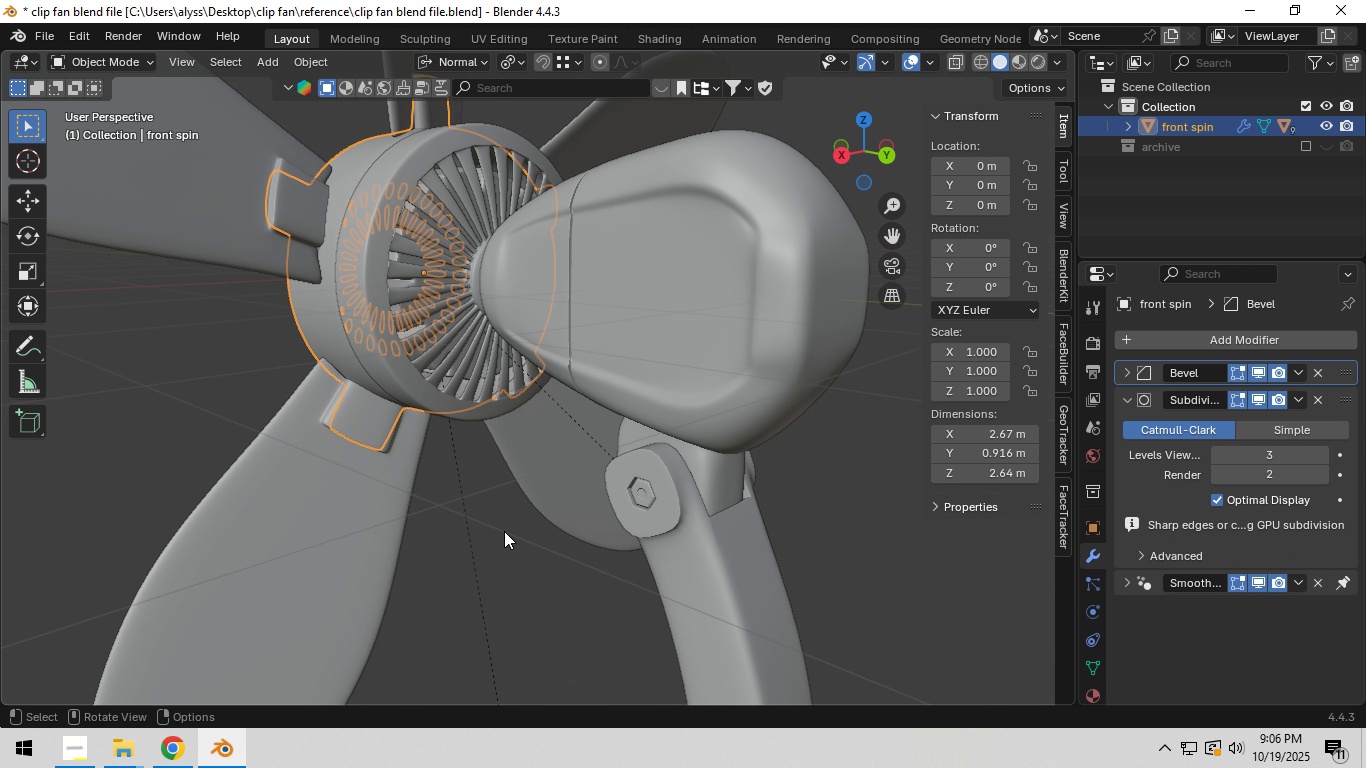 
left_click([487, 532])
 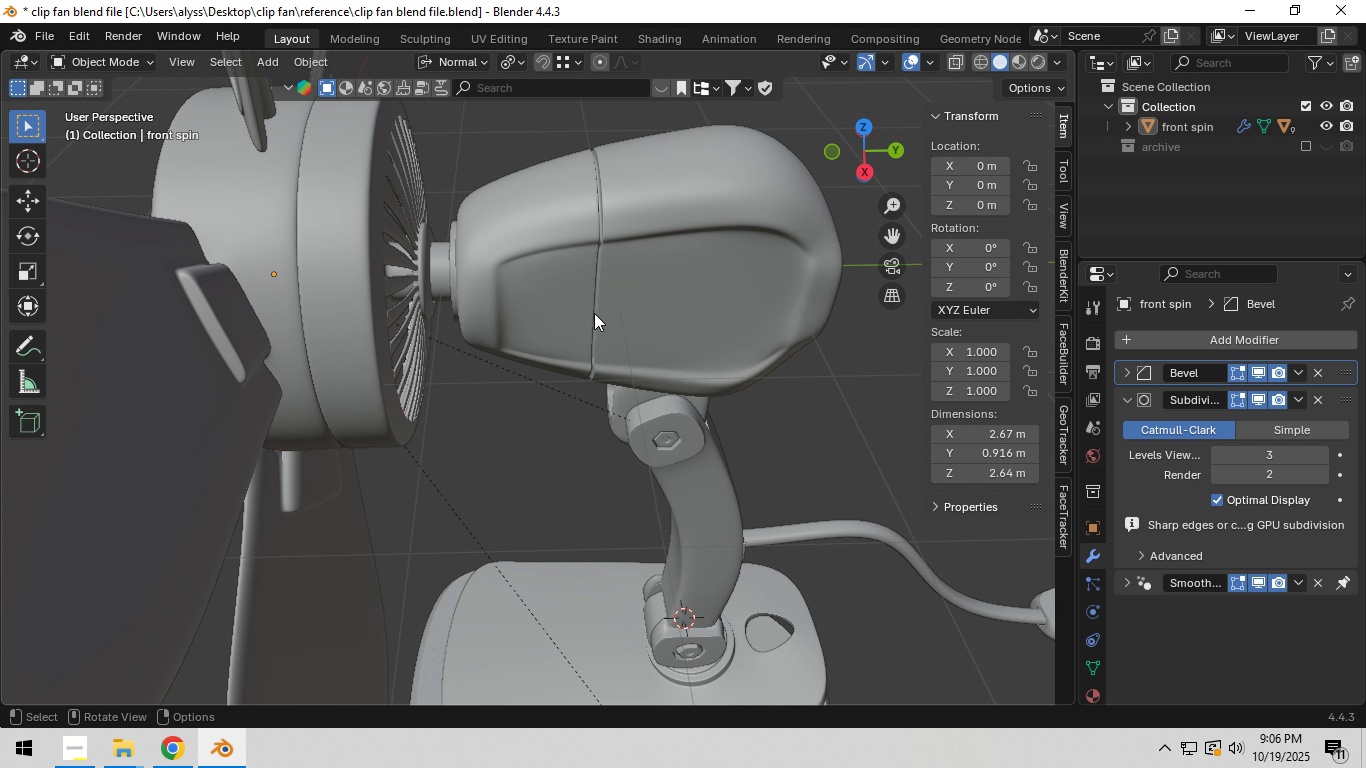 
scroll: coordinate [586, 317], scroll_direction: down, amount: 4.0
 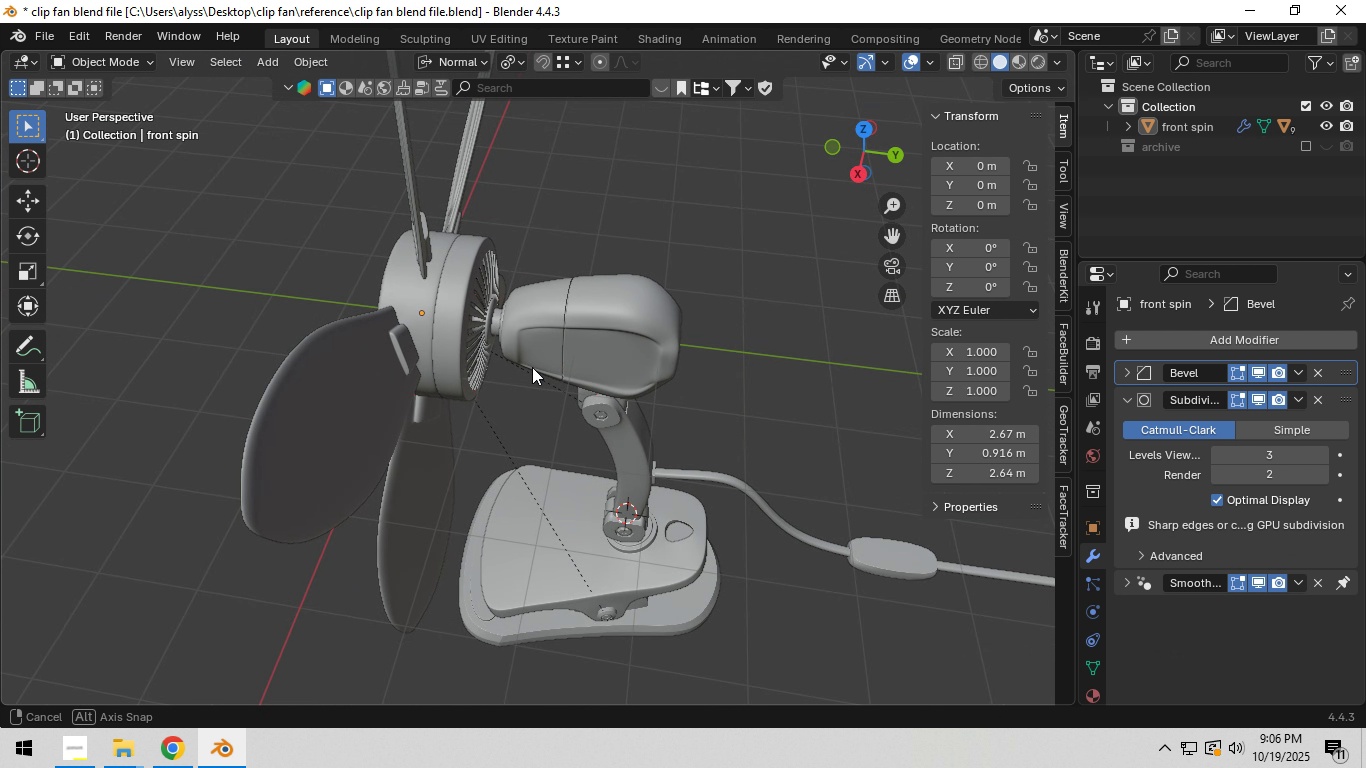 
scroll: coordinate [532, 367], scroll_direction: up, amount: 4.0
 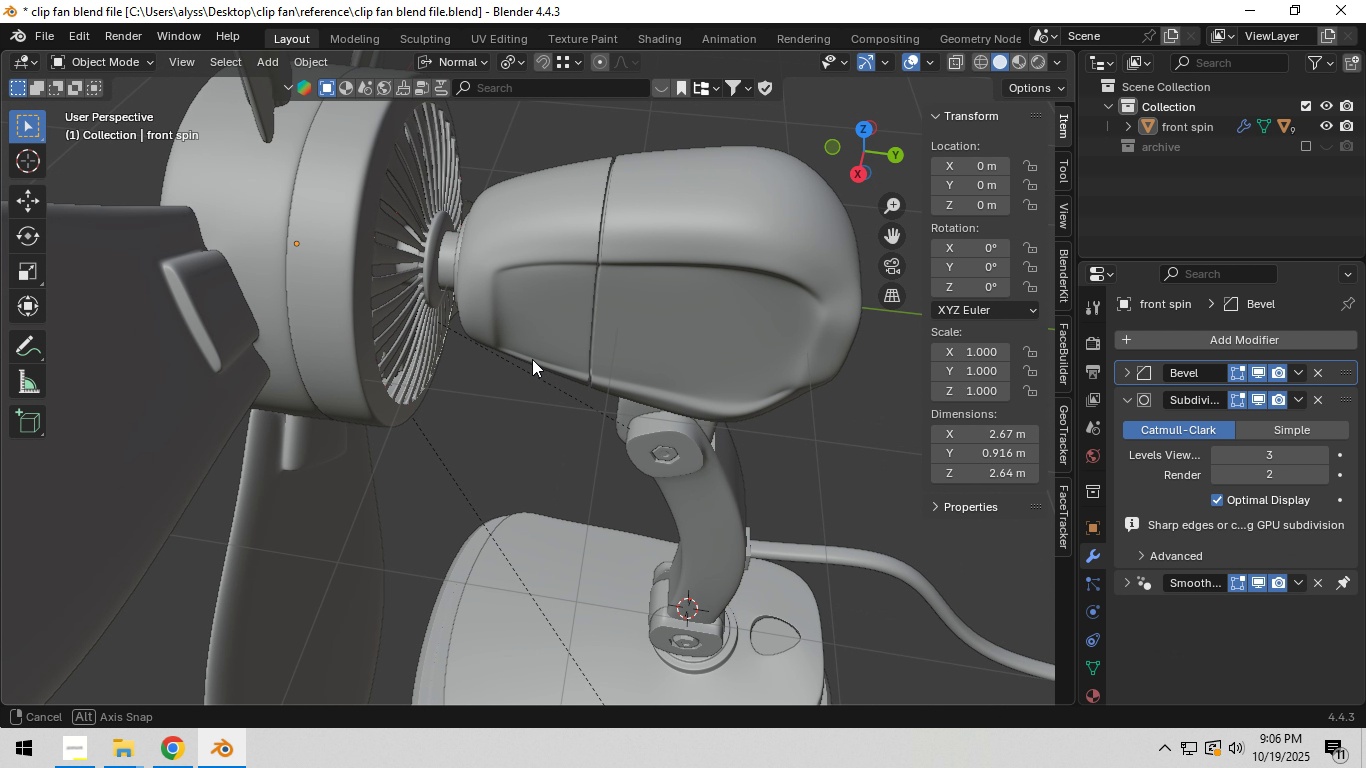 
hold_key(key=ShiftLeft, duration=0.66)
 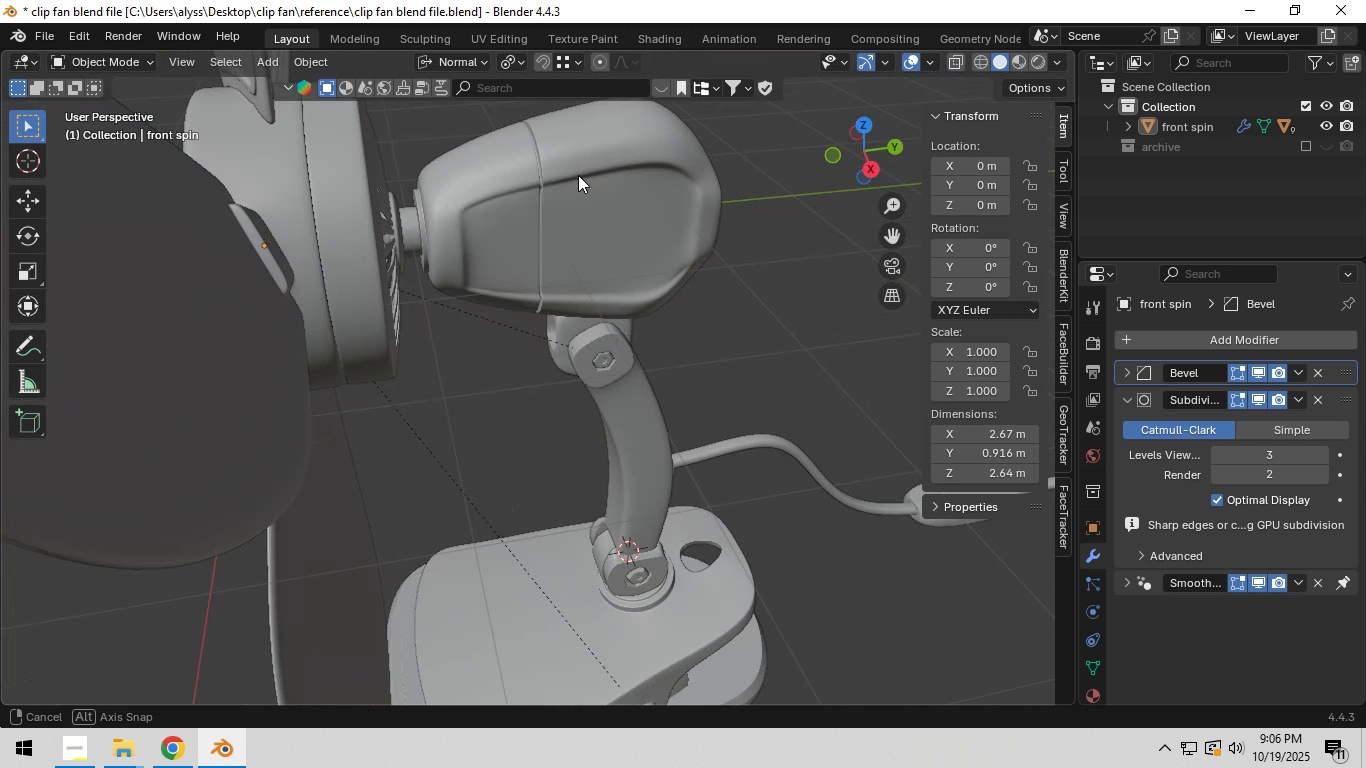 
hold_key(key=ShiftLeft, duration=0.76)
 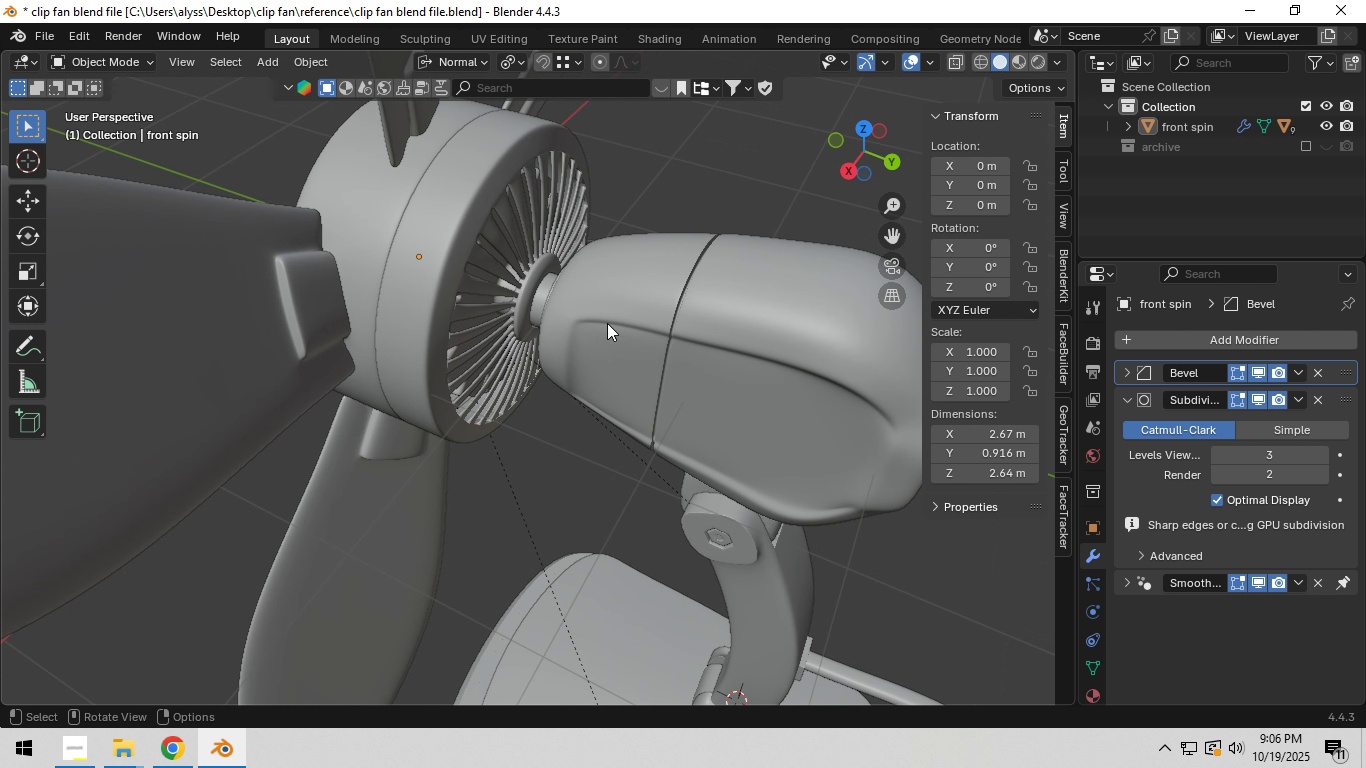 
scroll: coordinate [607, 323], scroll_direction: up, amount: 5.0
 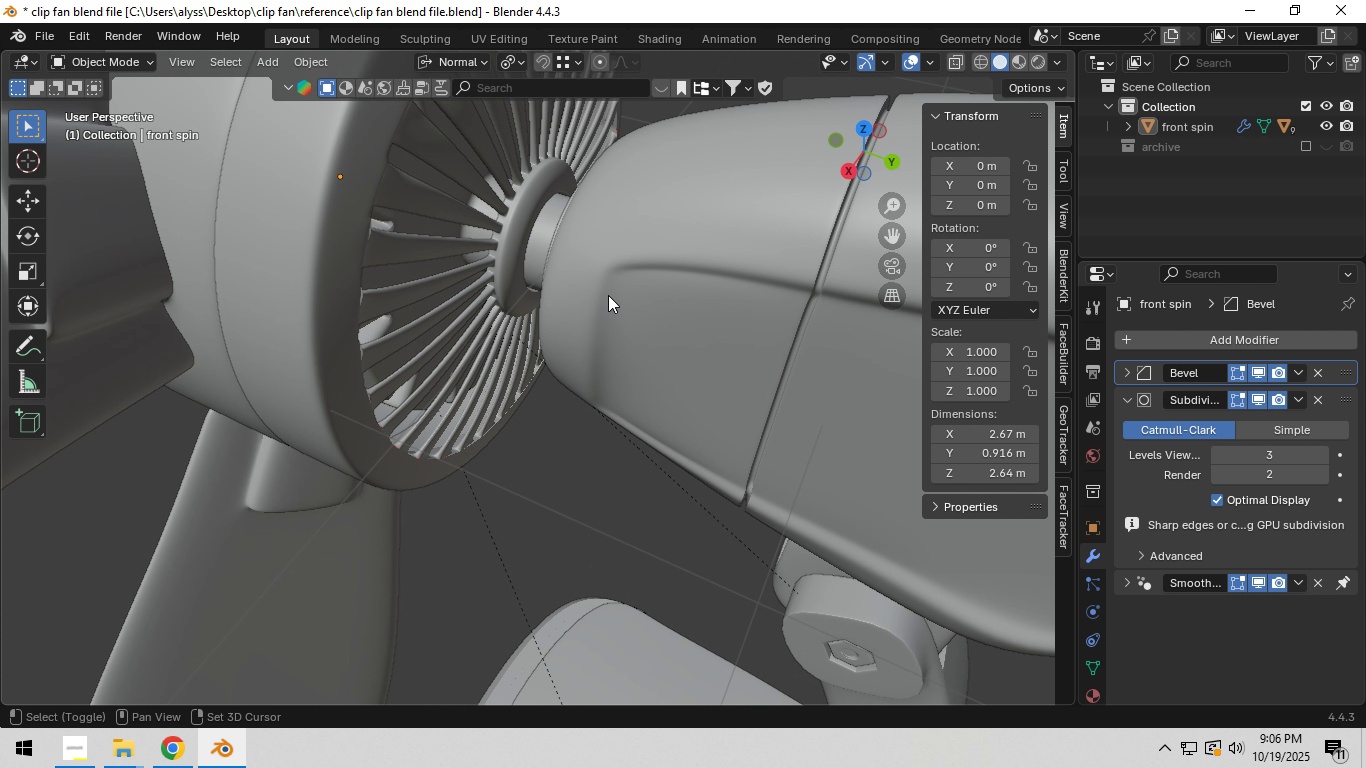 
hold_key(key=ShiftLeft, duration=0.62)
 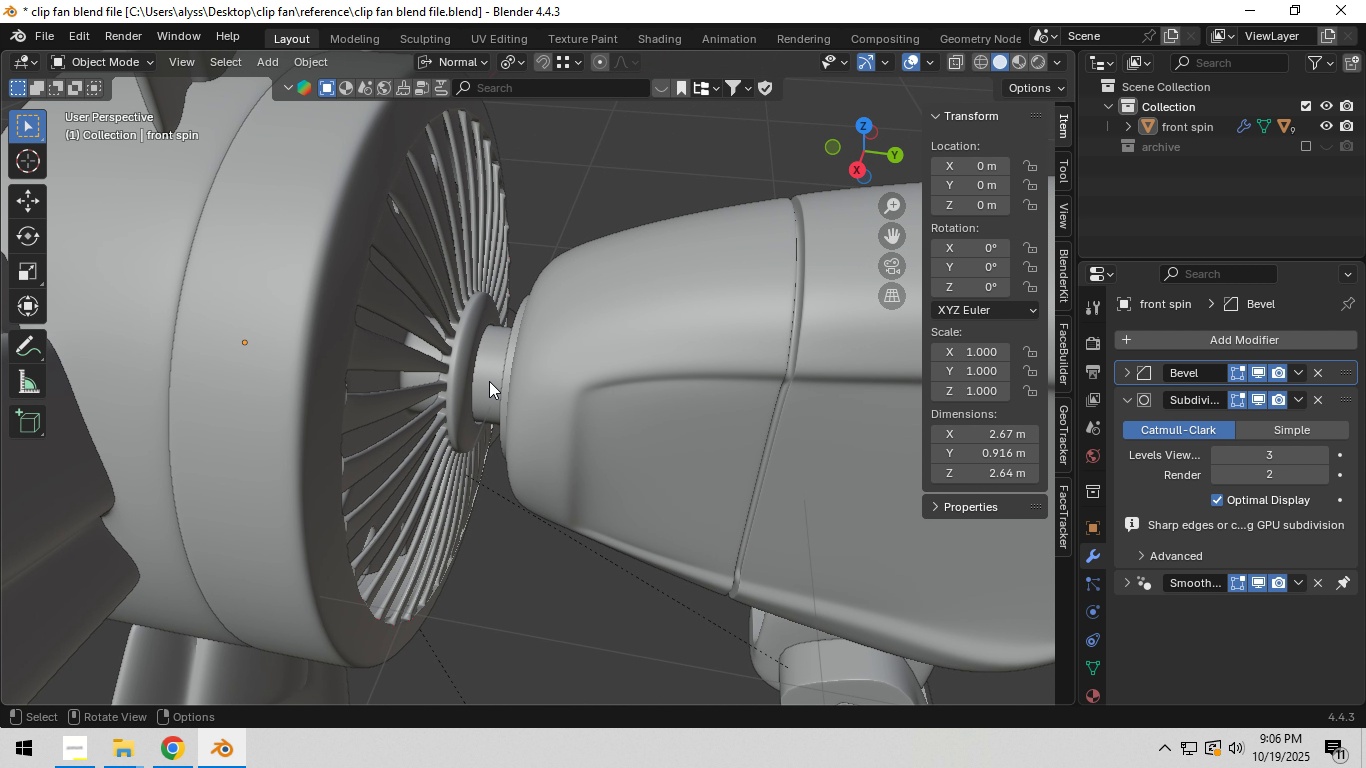 
left_click([480, 381])
 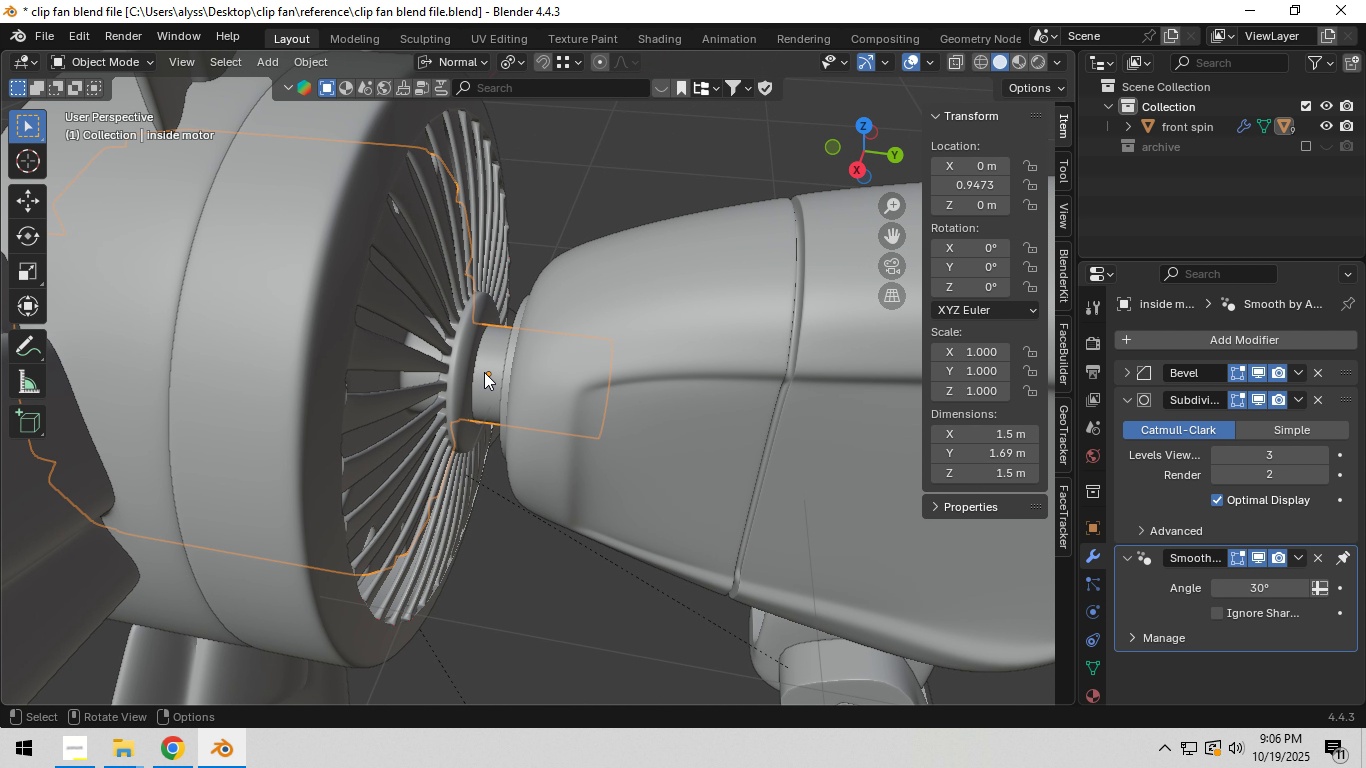 
key(Backquote)
 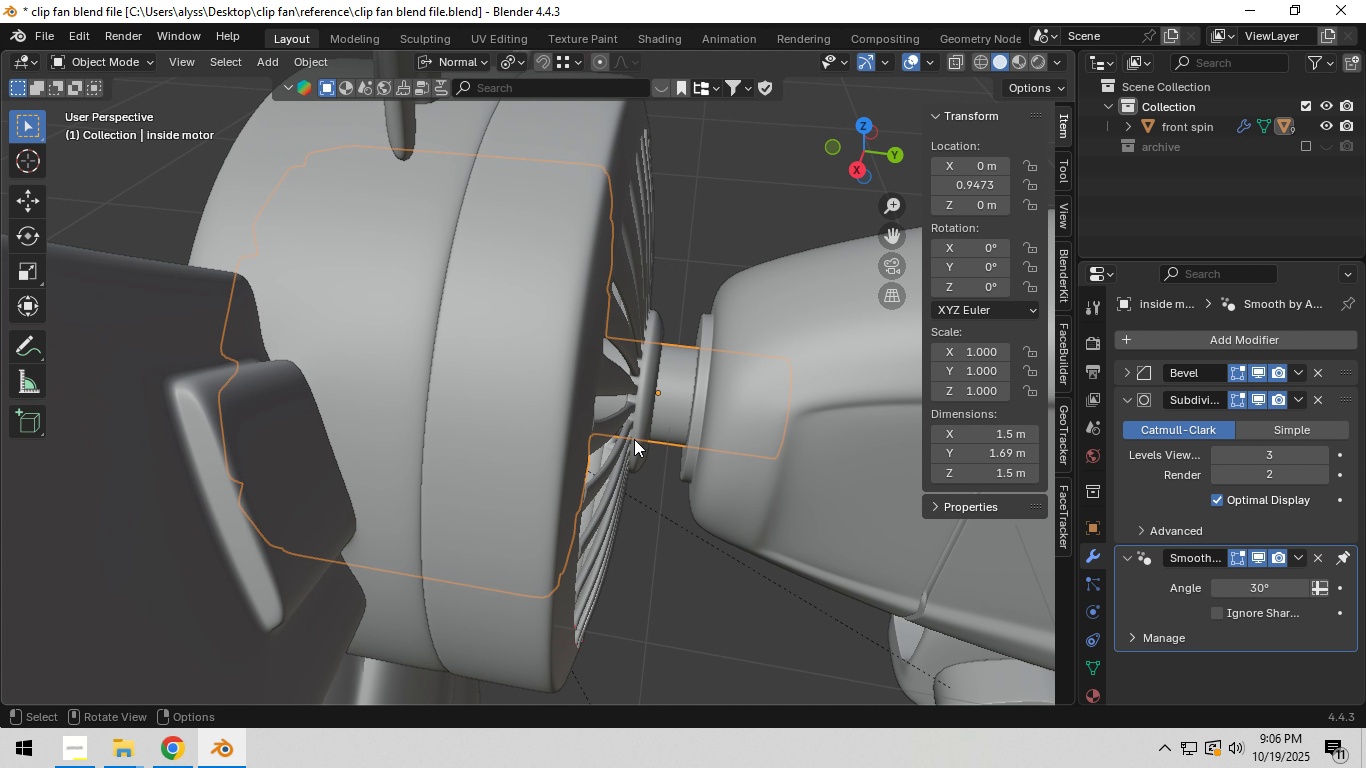 
scroll: coordinate [647, 443], scroll_direction: down, amount: 2.0
 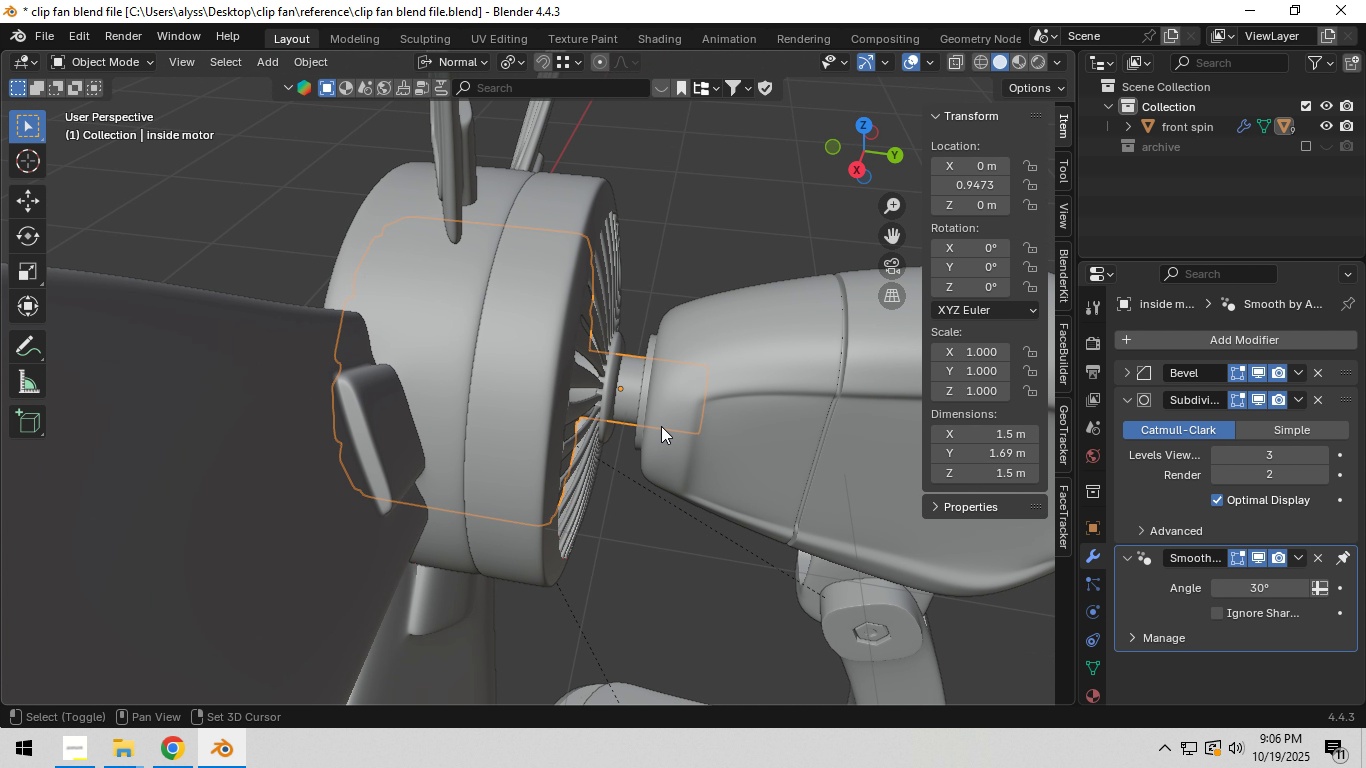 
hold_key(key=ShiftLeft, duration=0.46)
 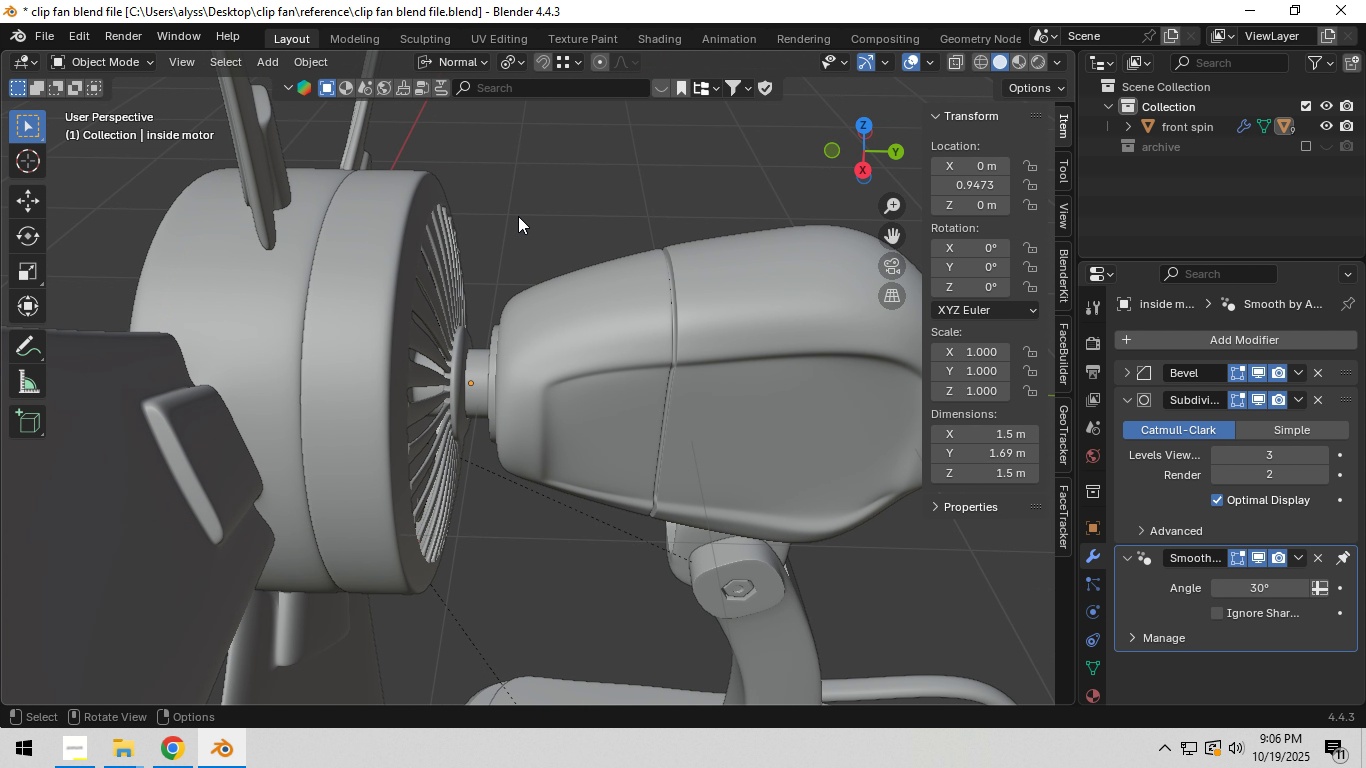 
left_click([518, 216])
 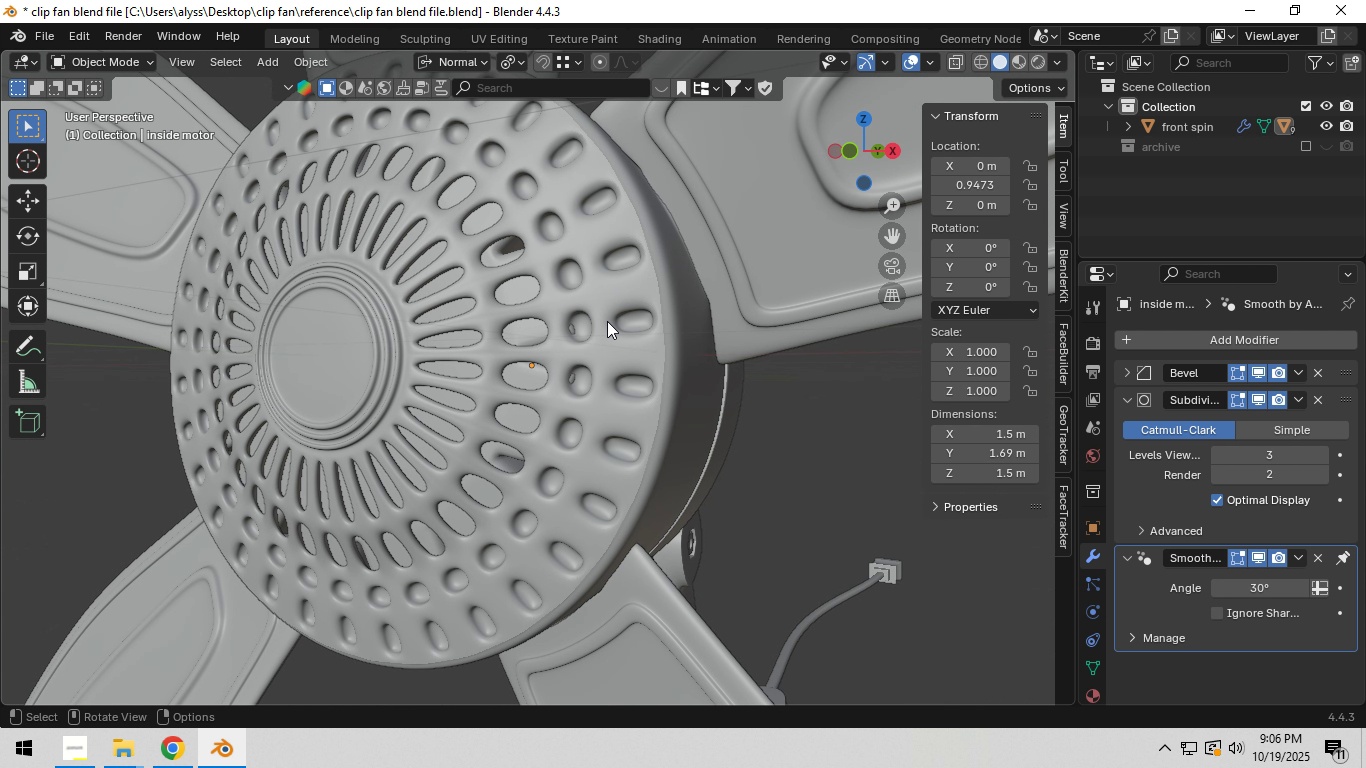 
left_click([527, 347])
 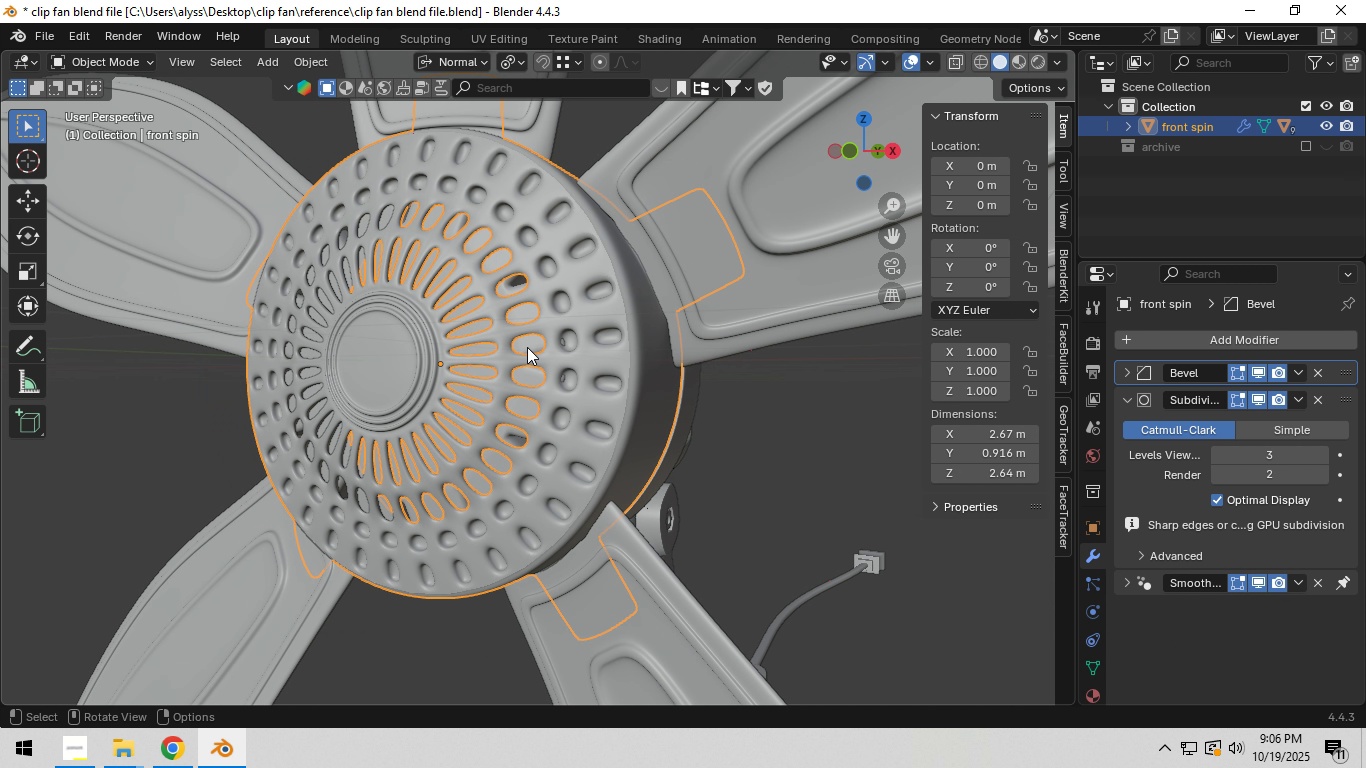 
scroll: coordinate [527, 347], scroll_direction: down, amount: 3.0
 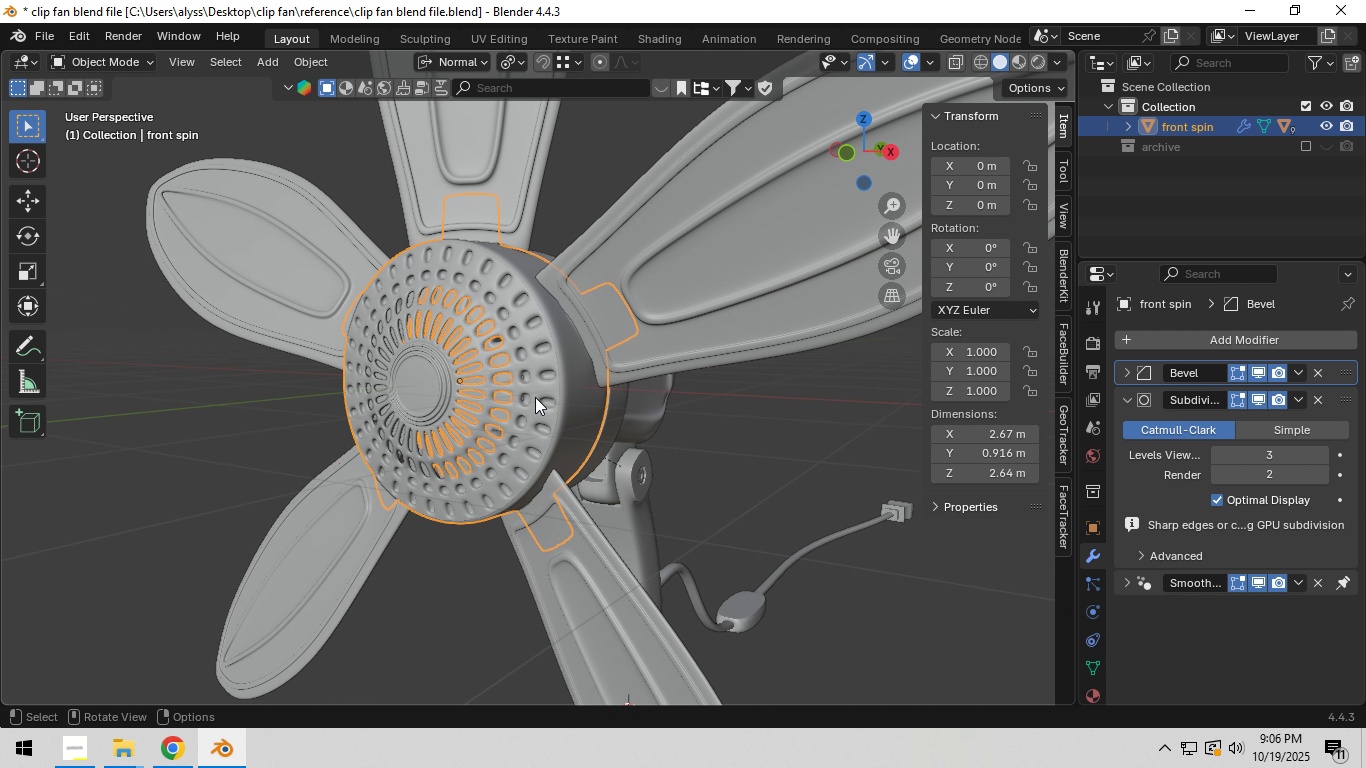 
key(H)
 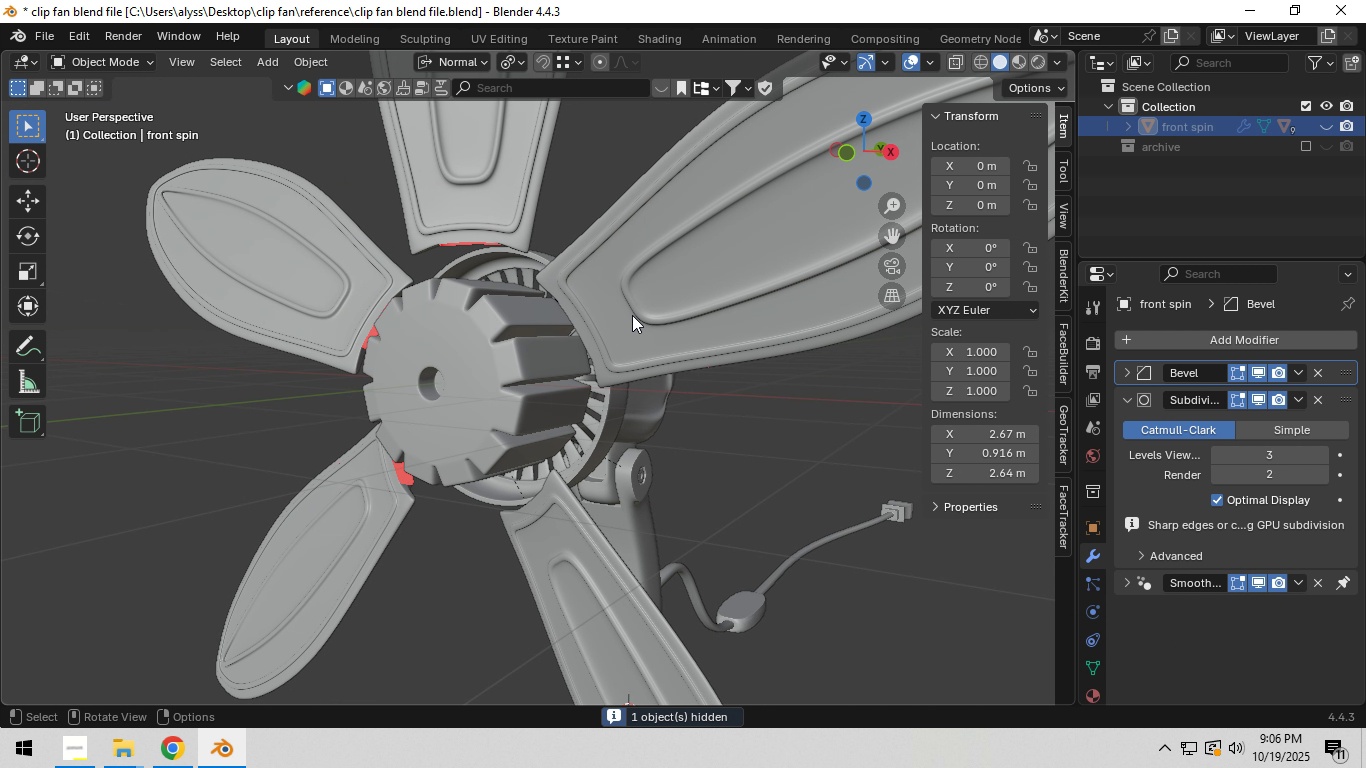 
left_click([632, 315])
 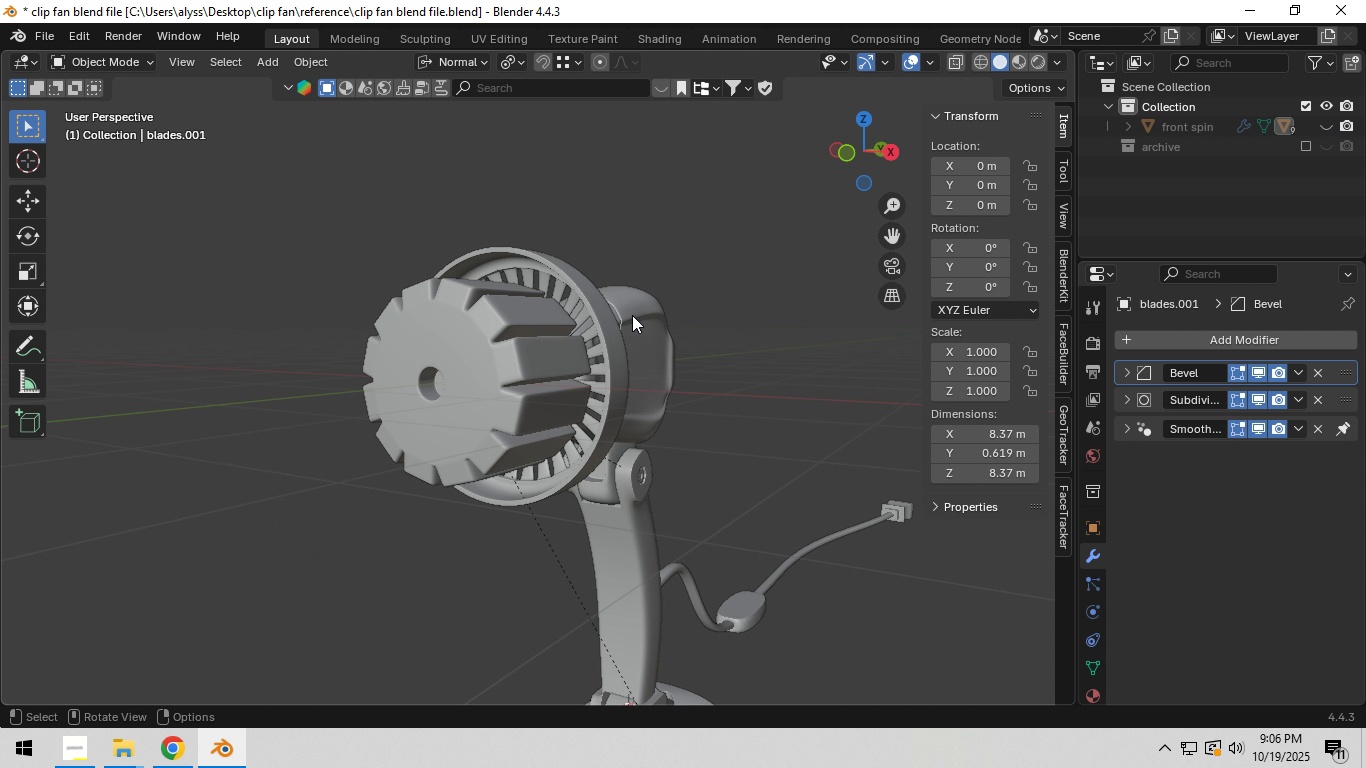 
key(H)
 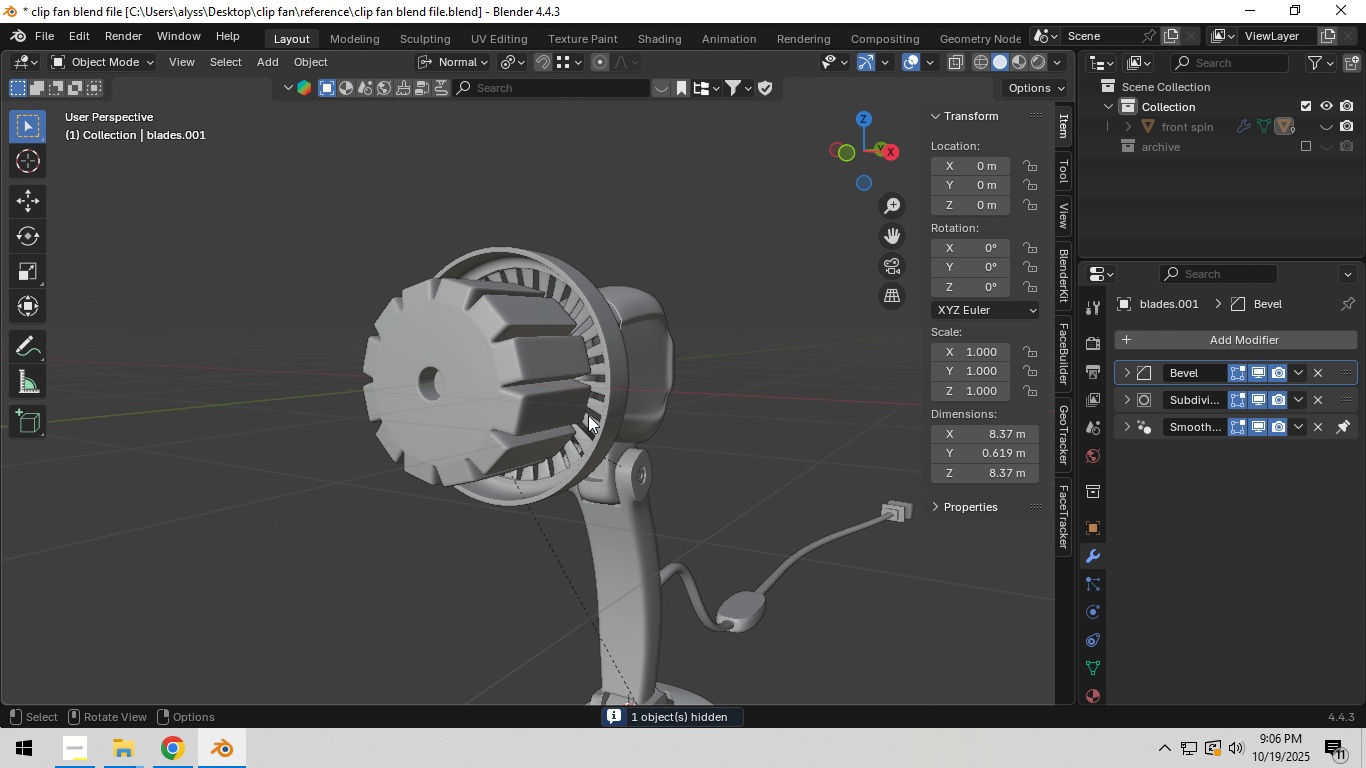 
key(Alt+H)
 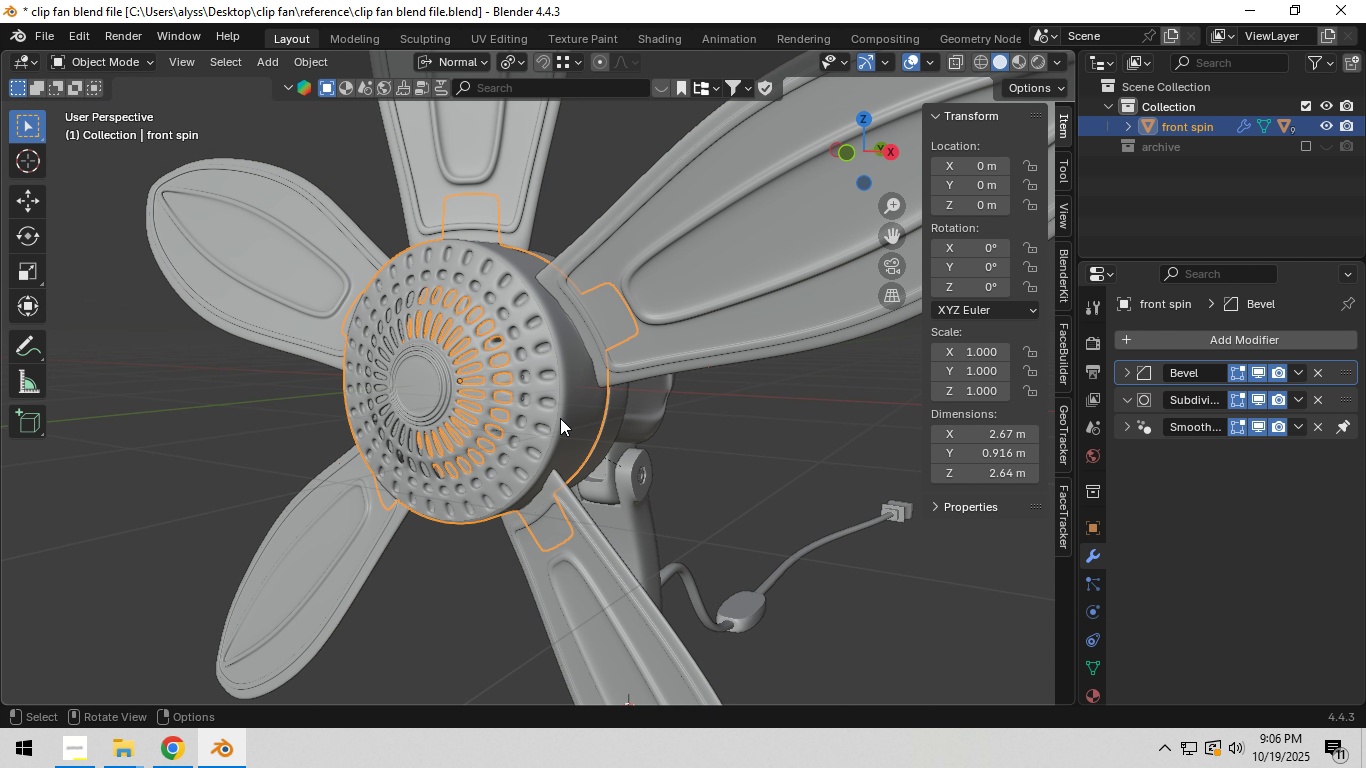 
left_click([560, 418])
 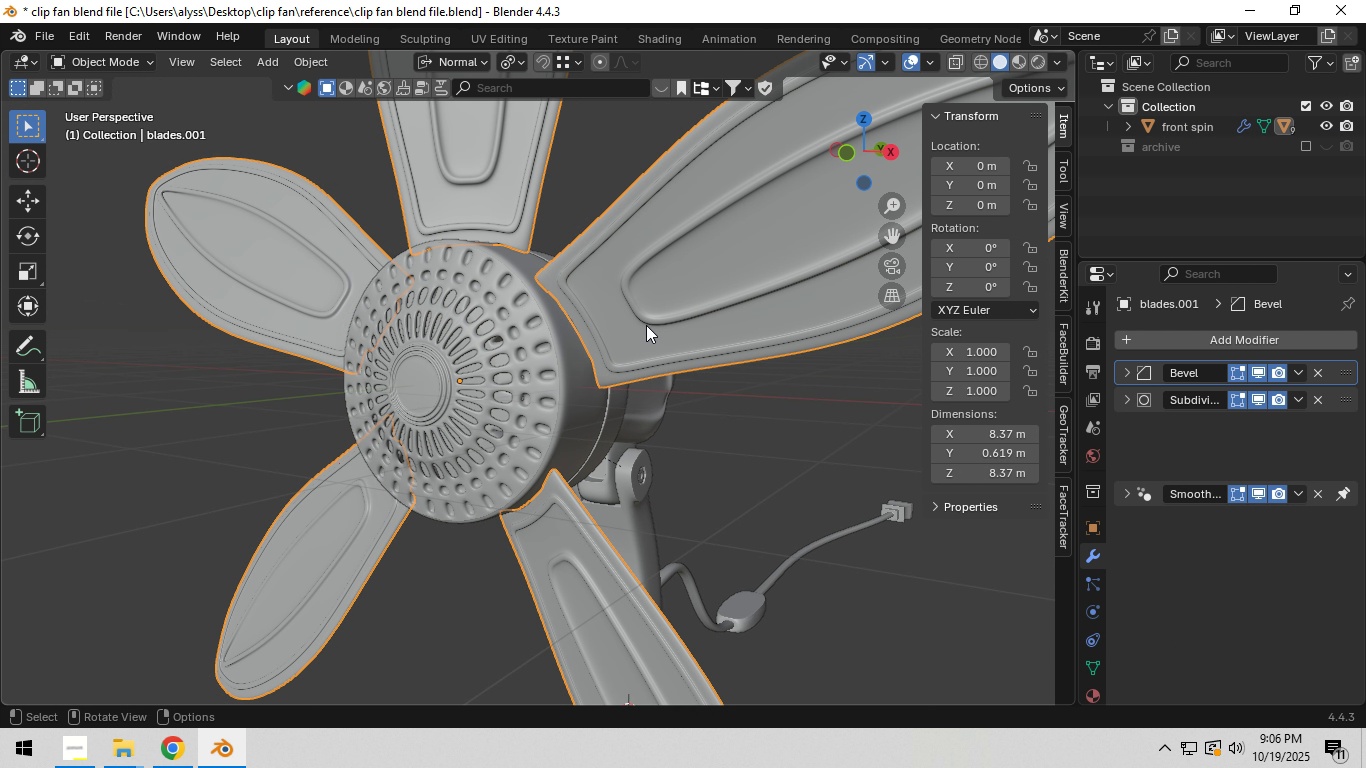 
left_click([646, 325])
 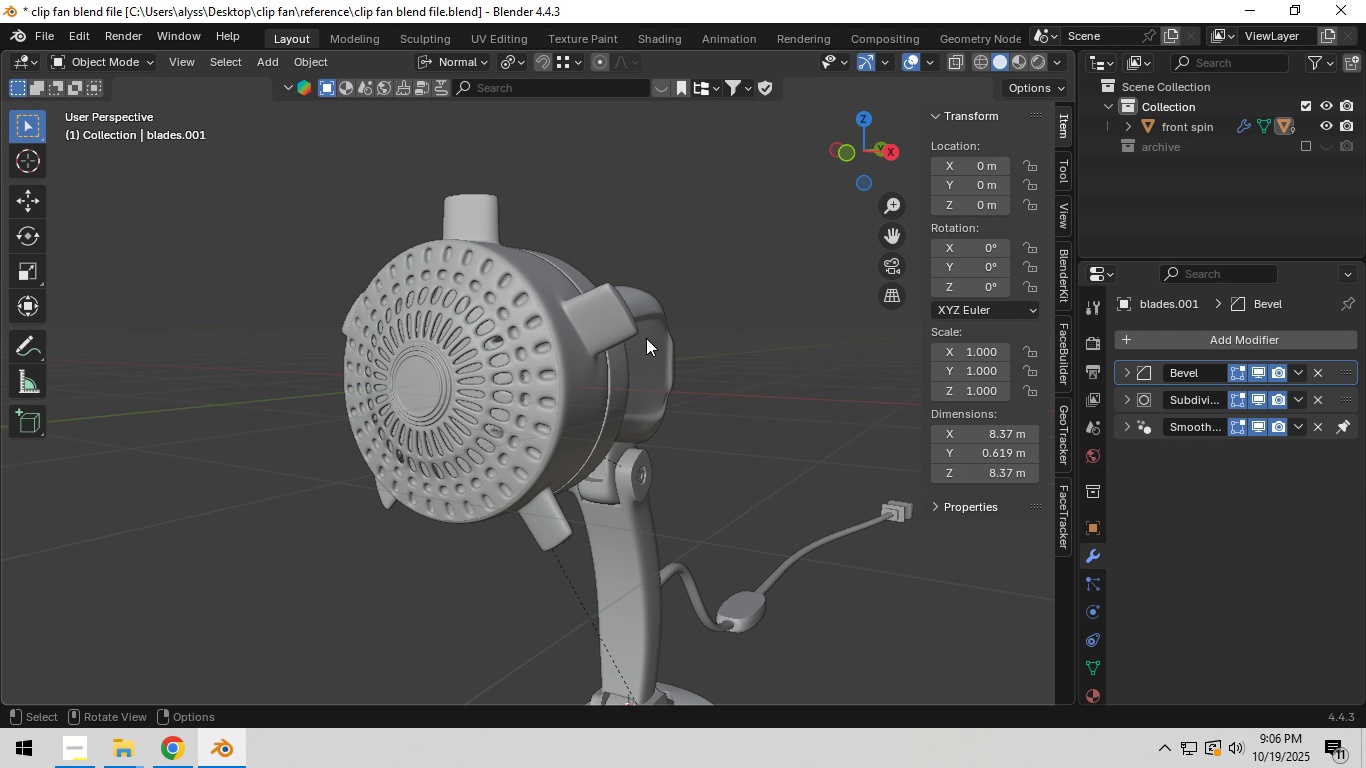 
key(H)
 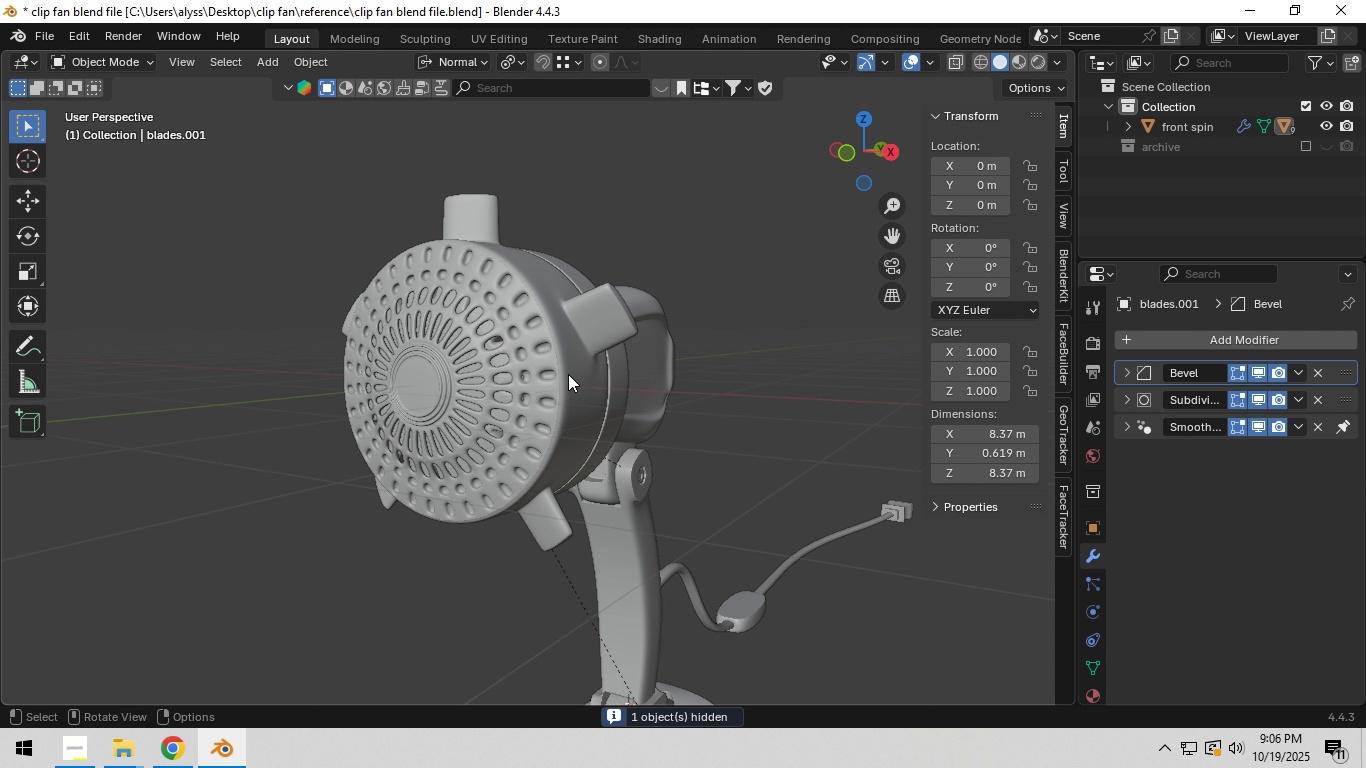 
left_click([567, 374])
 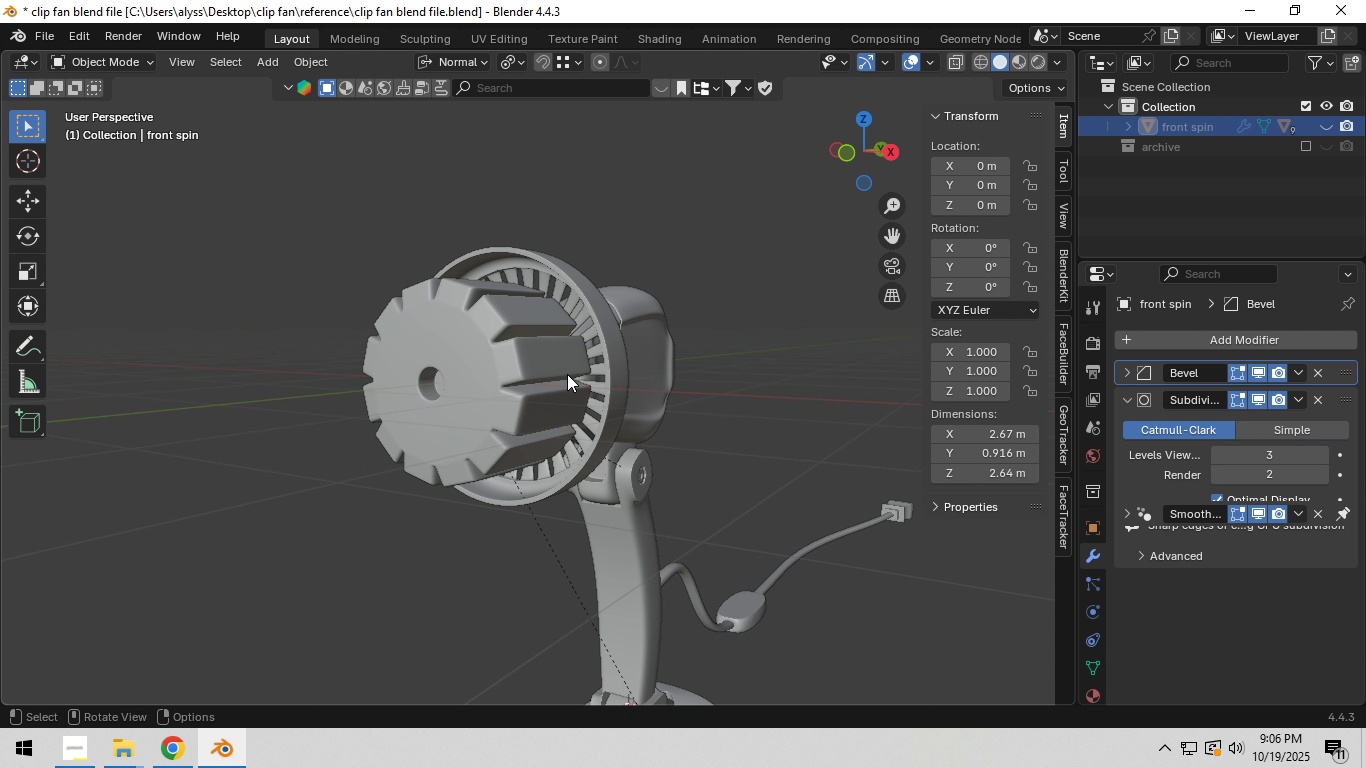 
key(H)
 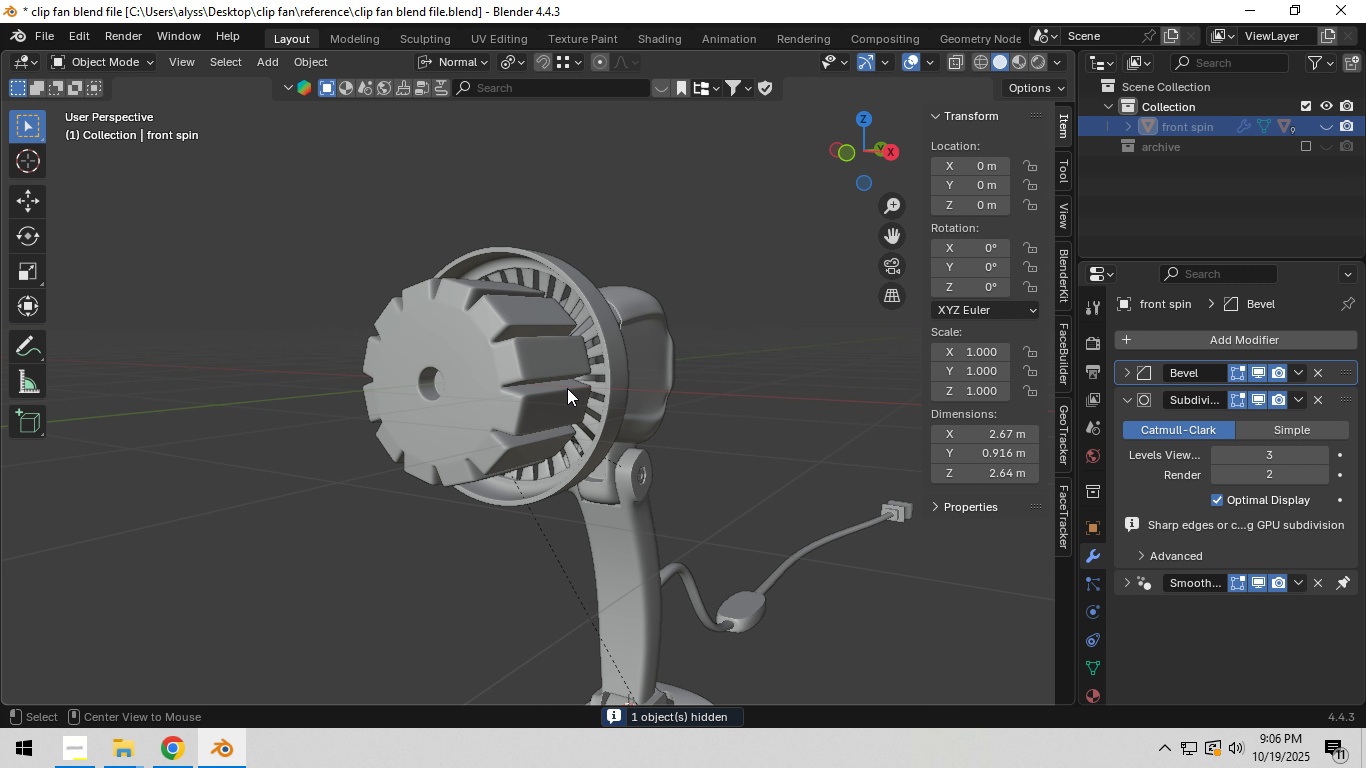 
key(Alt+H)
 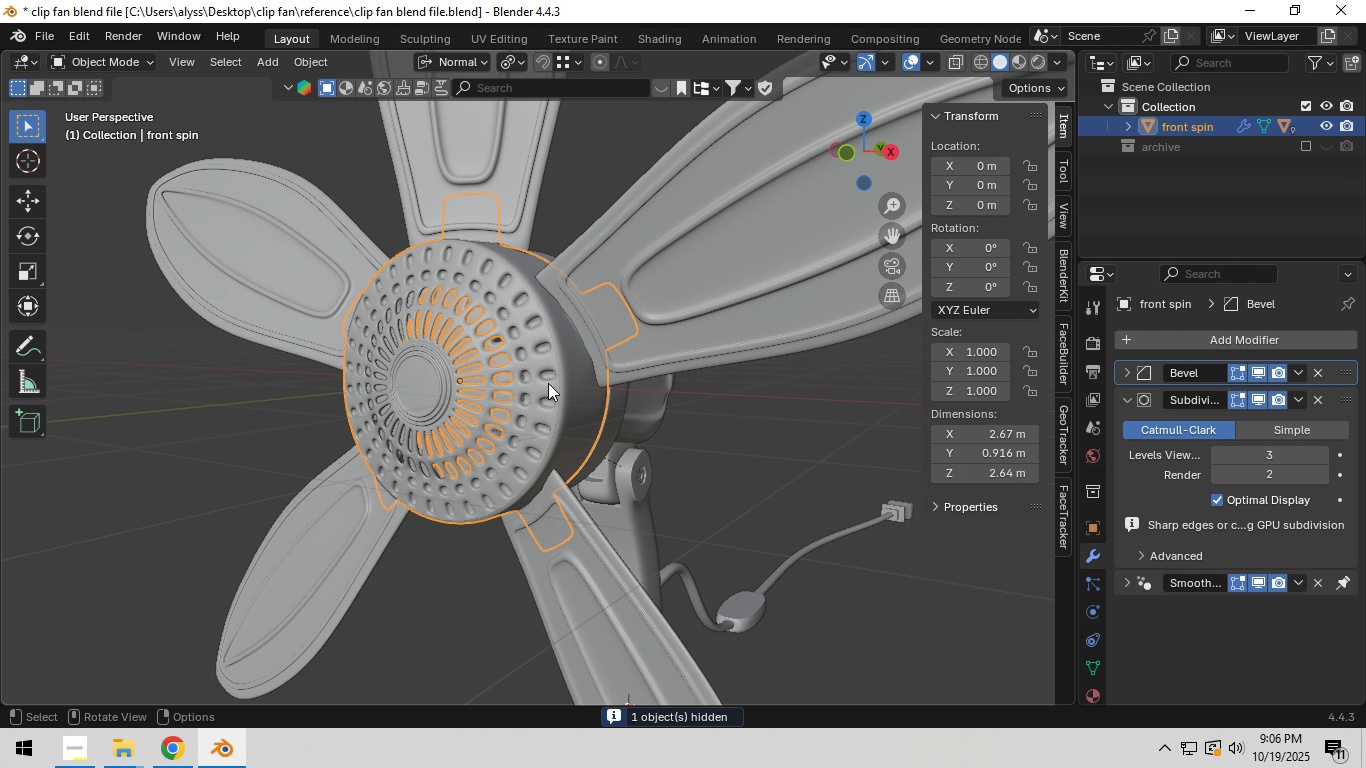 
left_click([548, 383])
 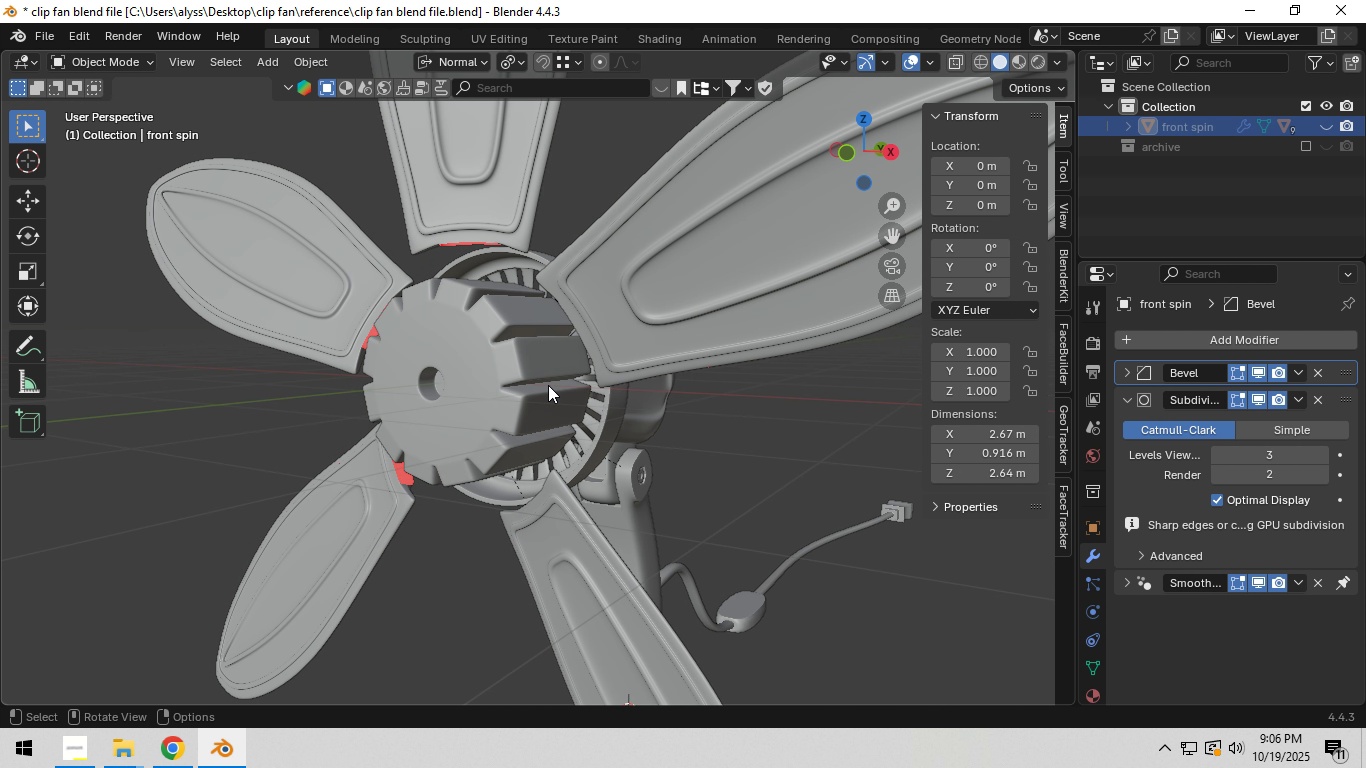 
key(H)
 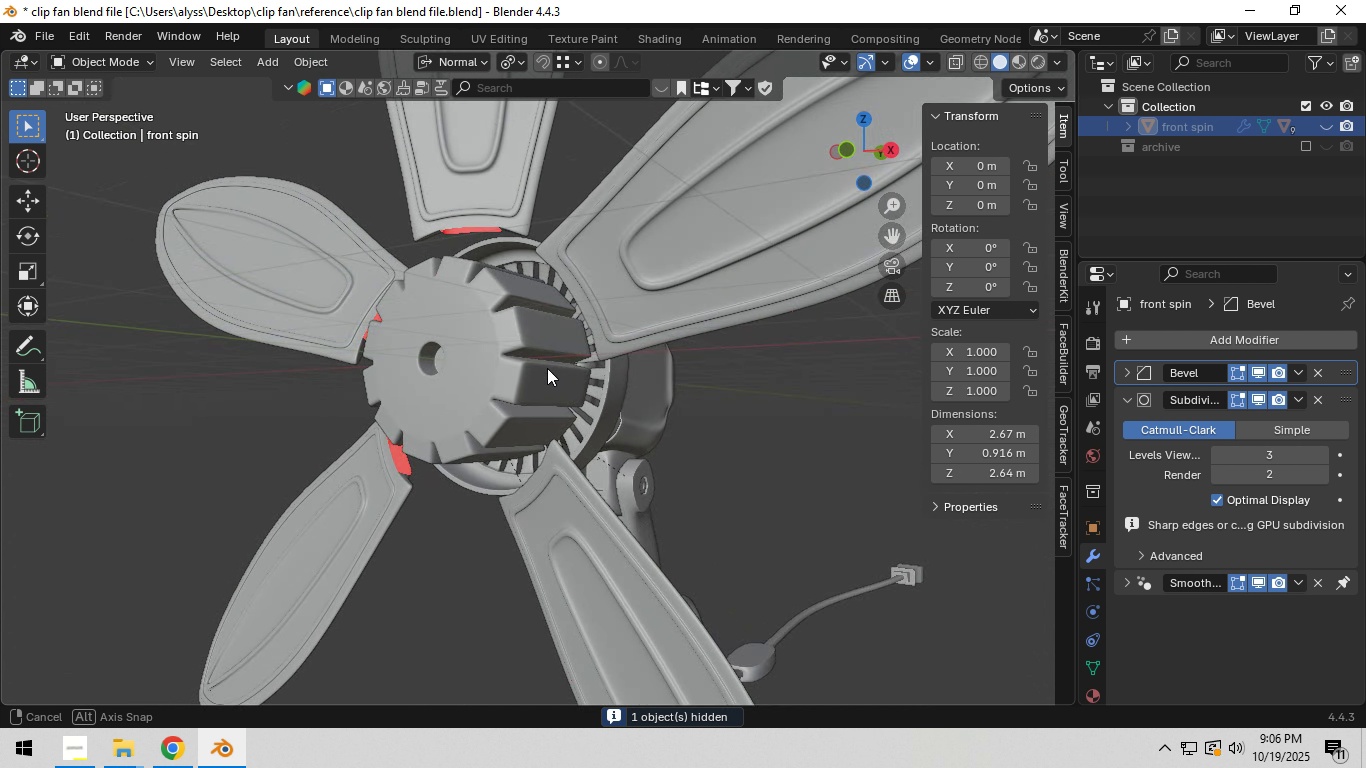 
left_click([619, 274])
 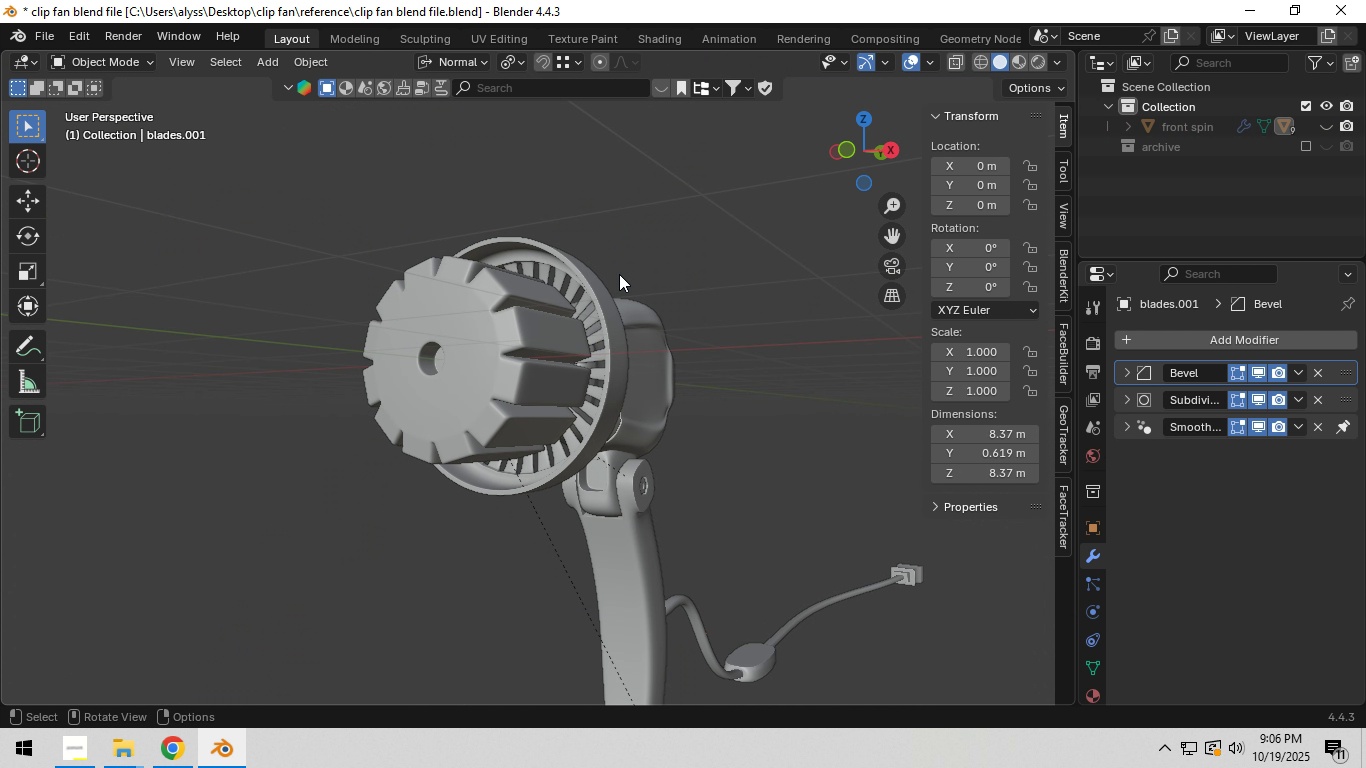 
key(H)
 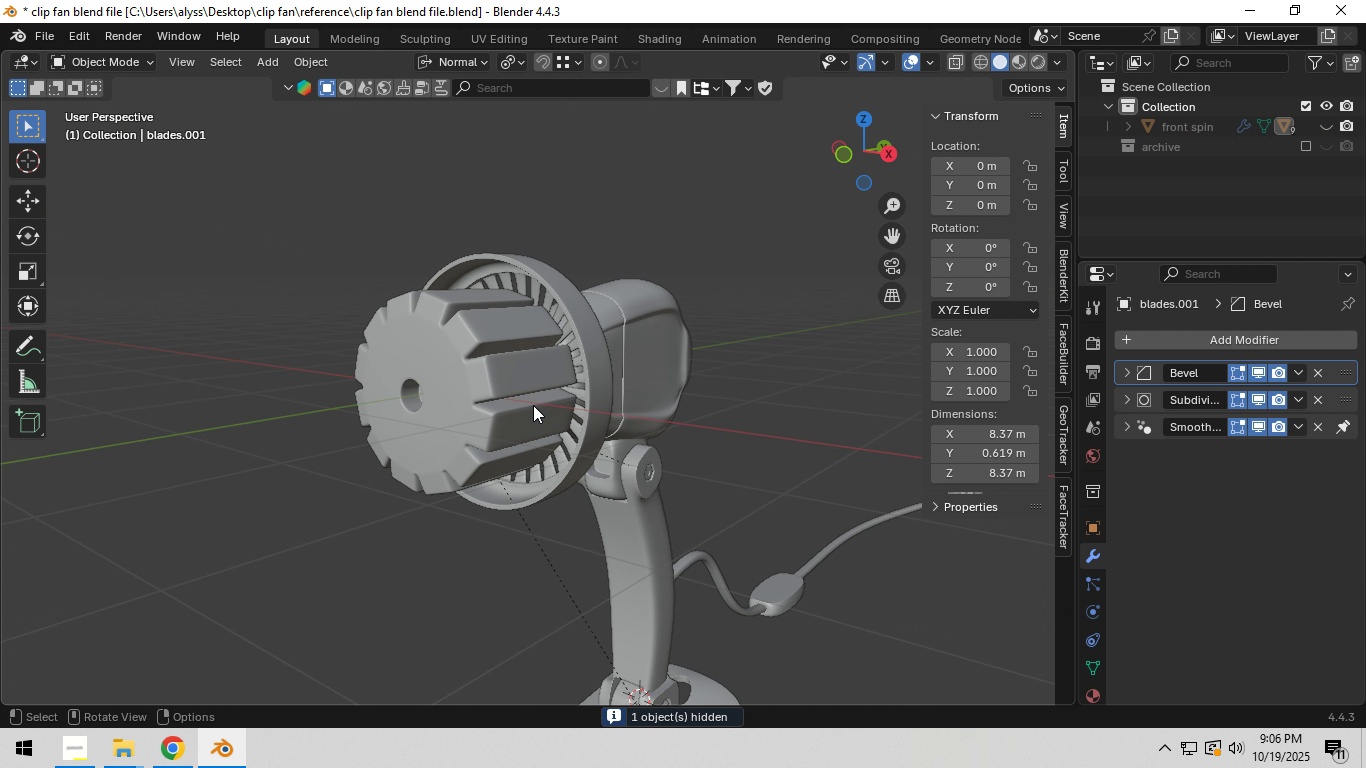 
left_click([533, 405])
 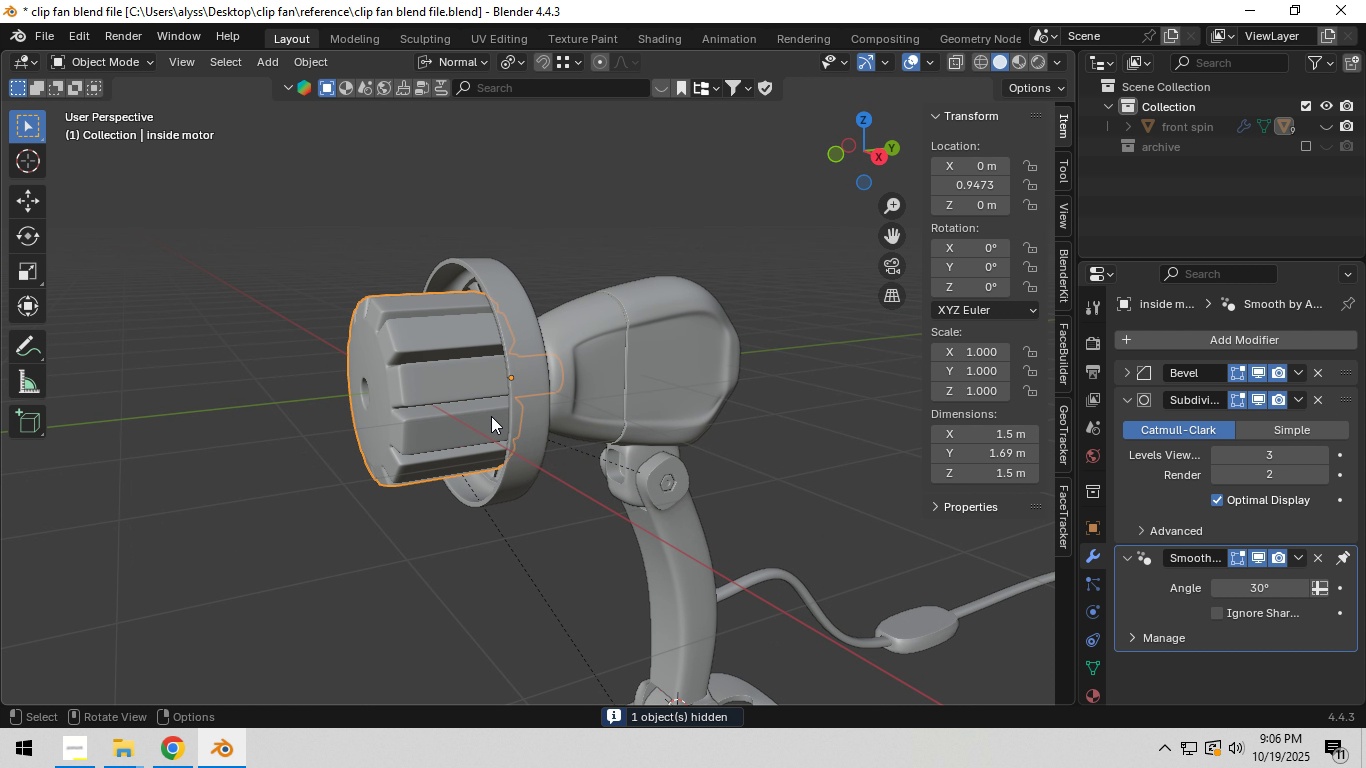 
scroll: coordinate [483, 421], scroll_direction: up, amount: 4.0
 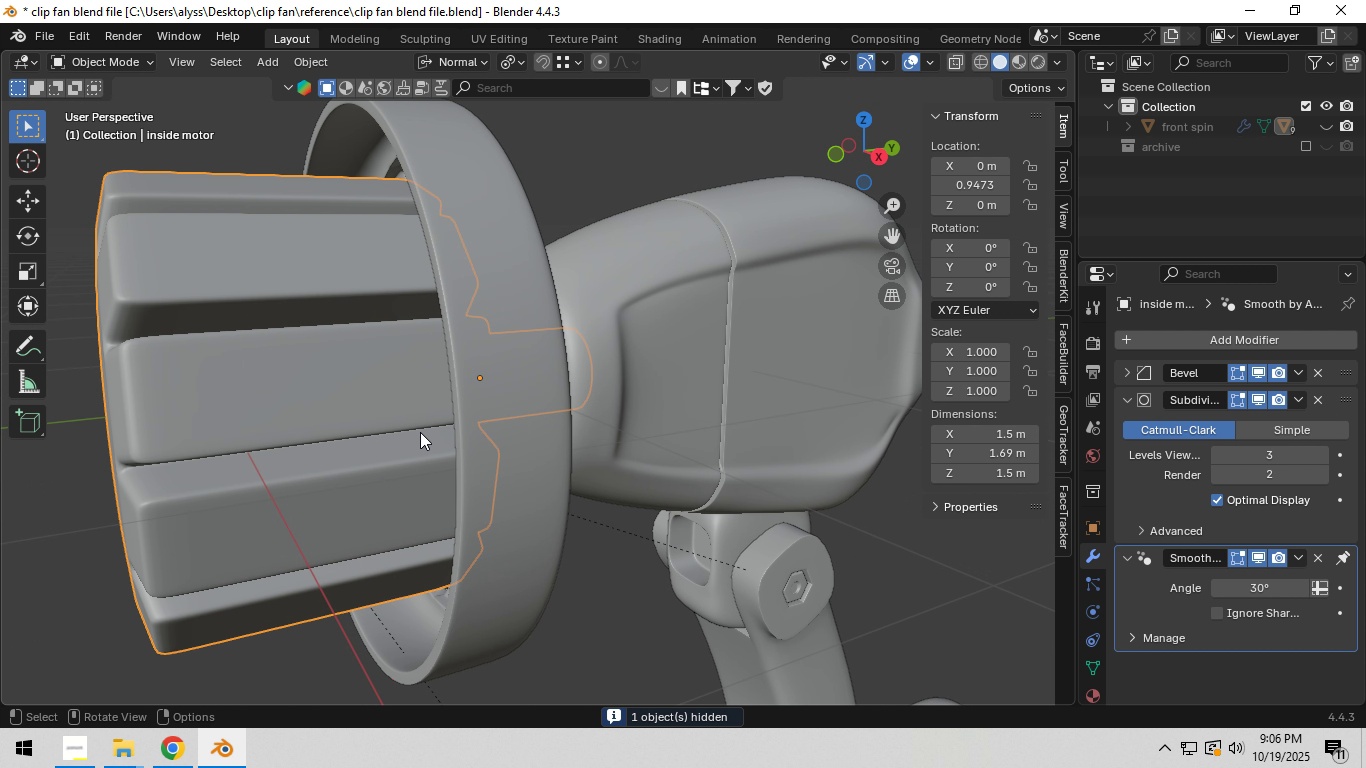 
hold_key(key=ShiftLeft, duration=0.7)
 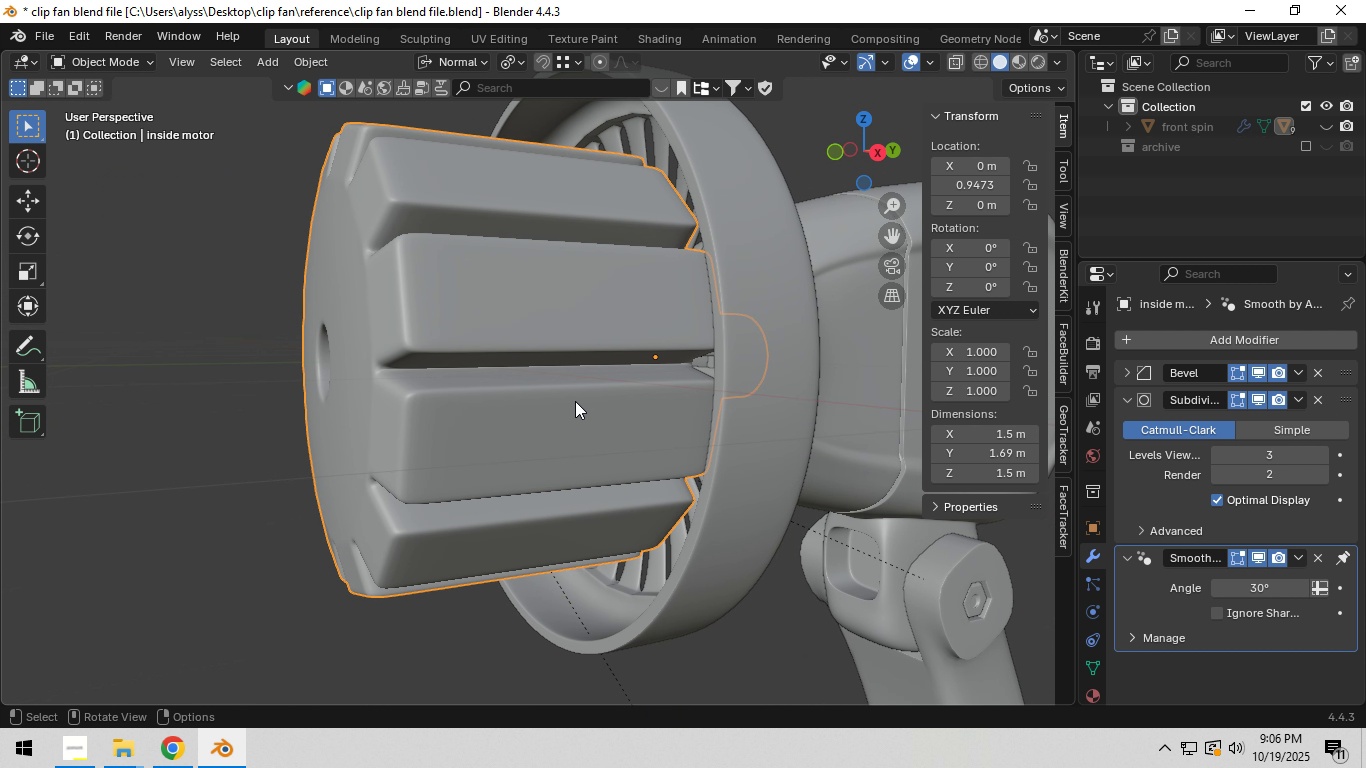 
left_click([575, 401])
 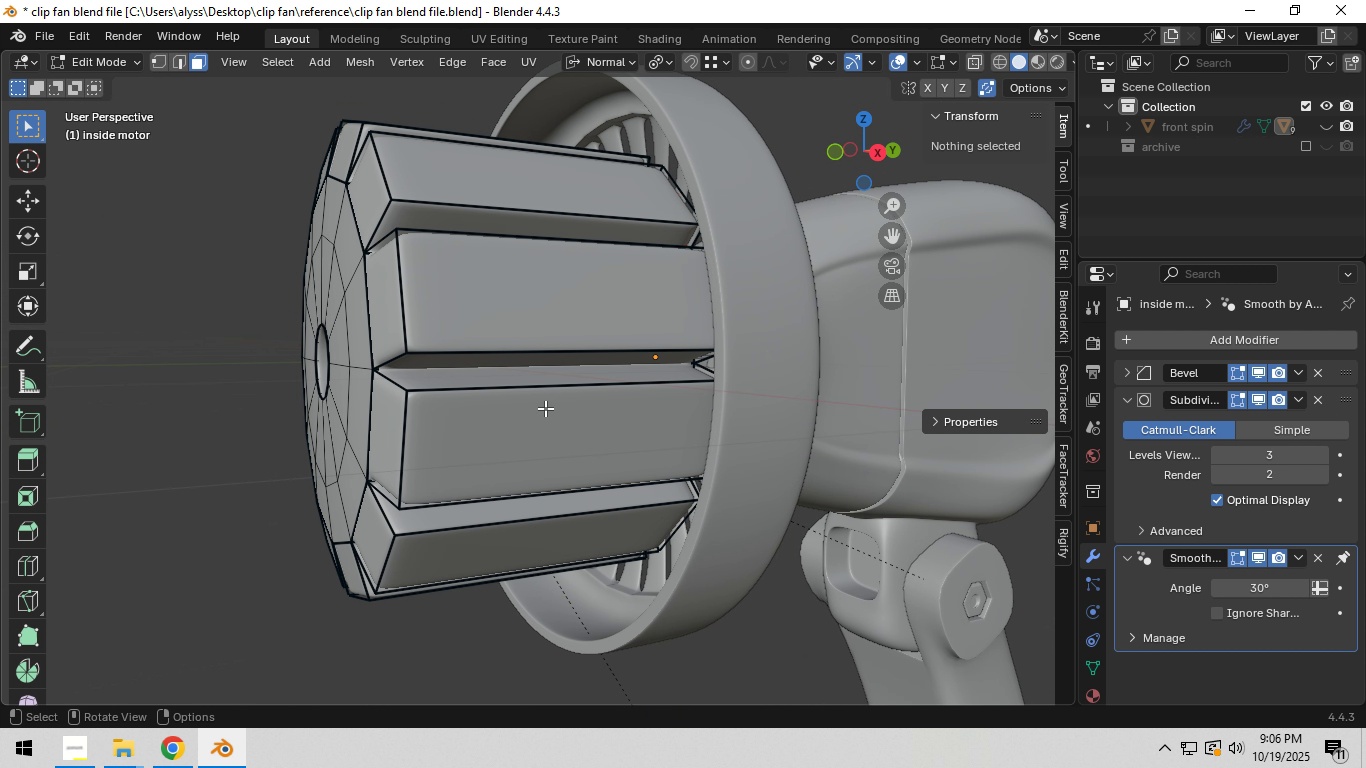 
key(Tab)
 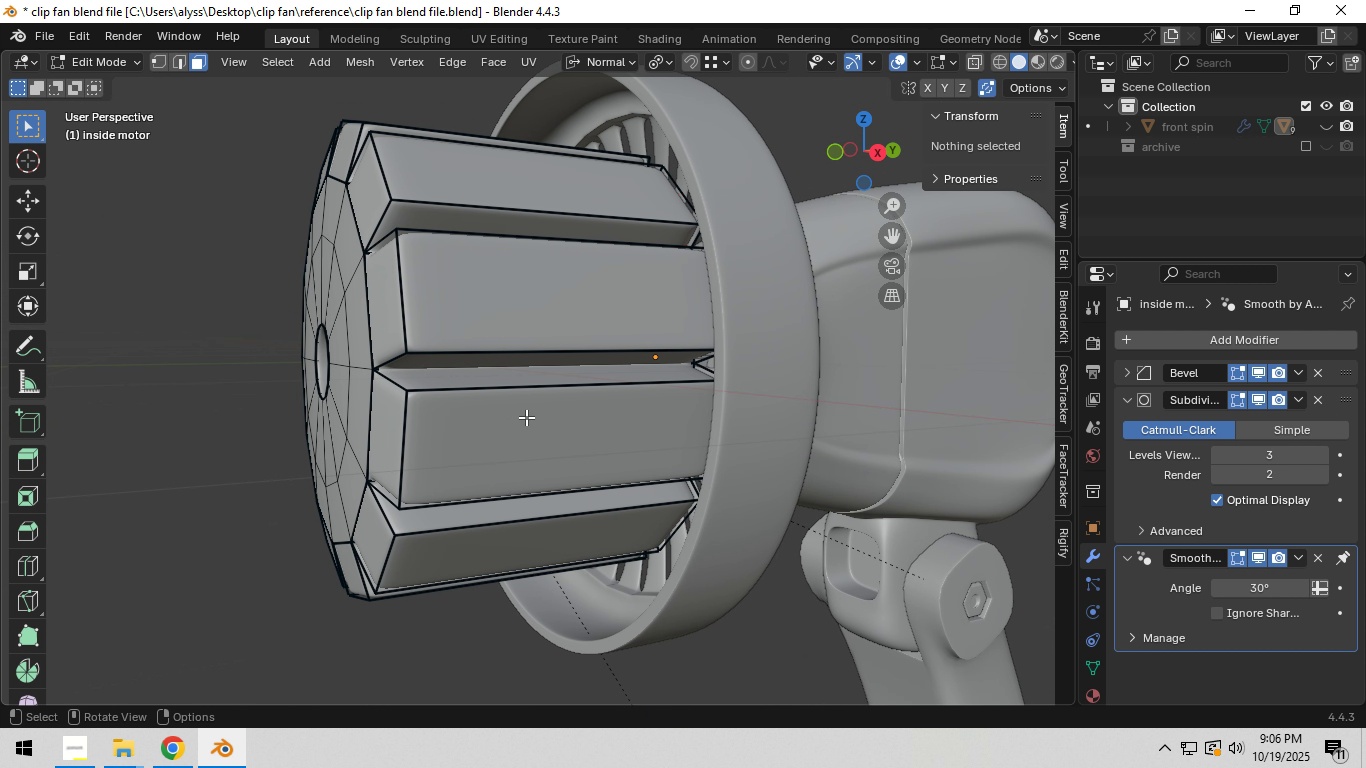 
key(Tab)
 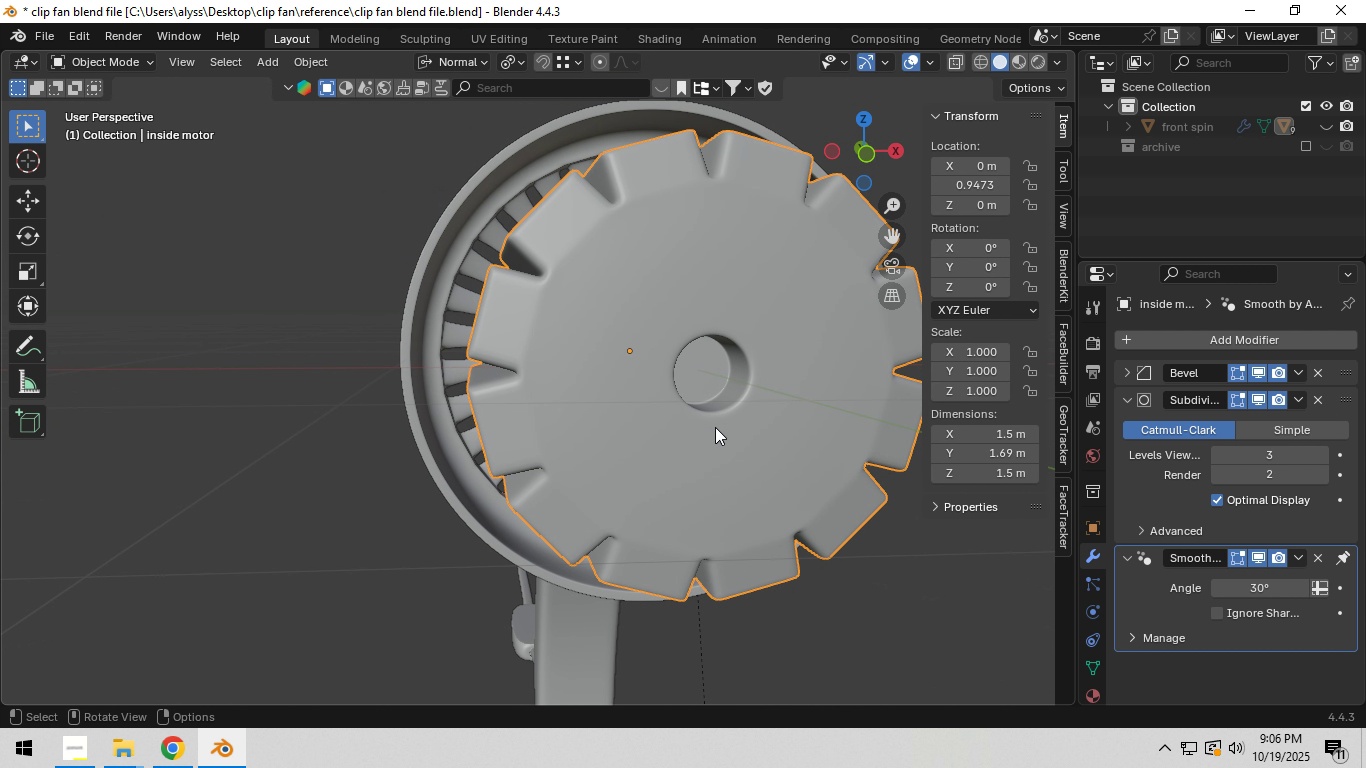 
left_click([716, 427])
 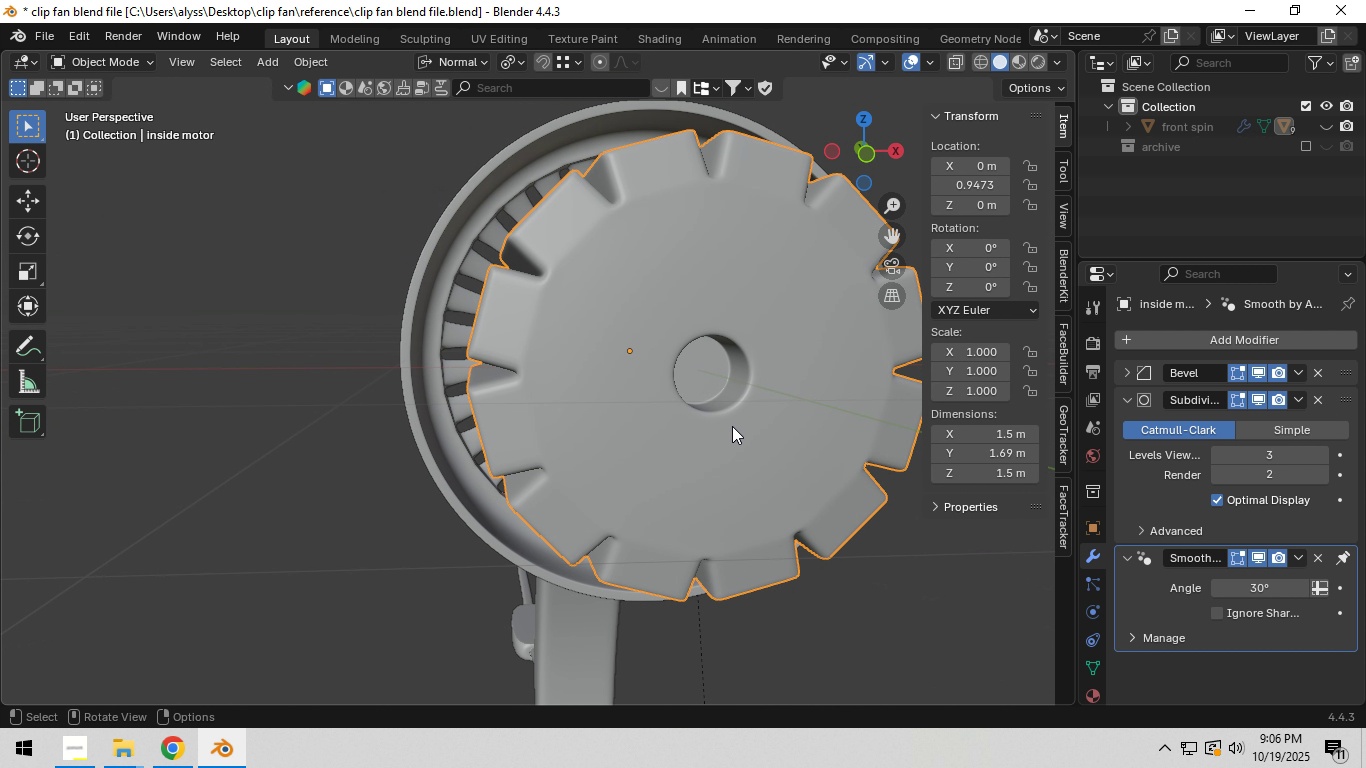 
hold_key(key=ShiftLeft, duration=0.34)
 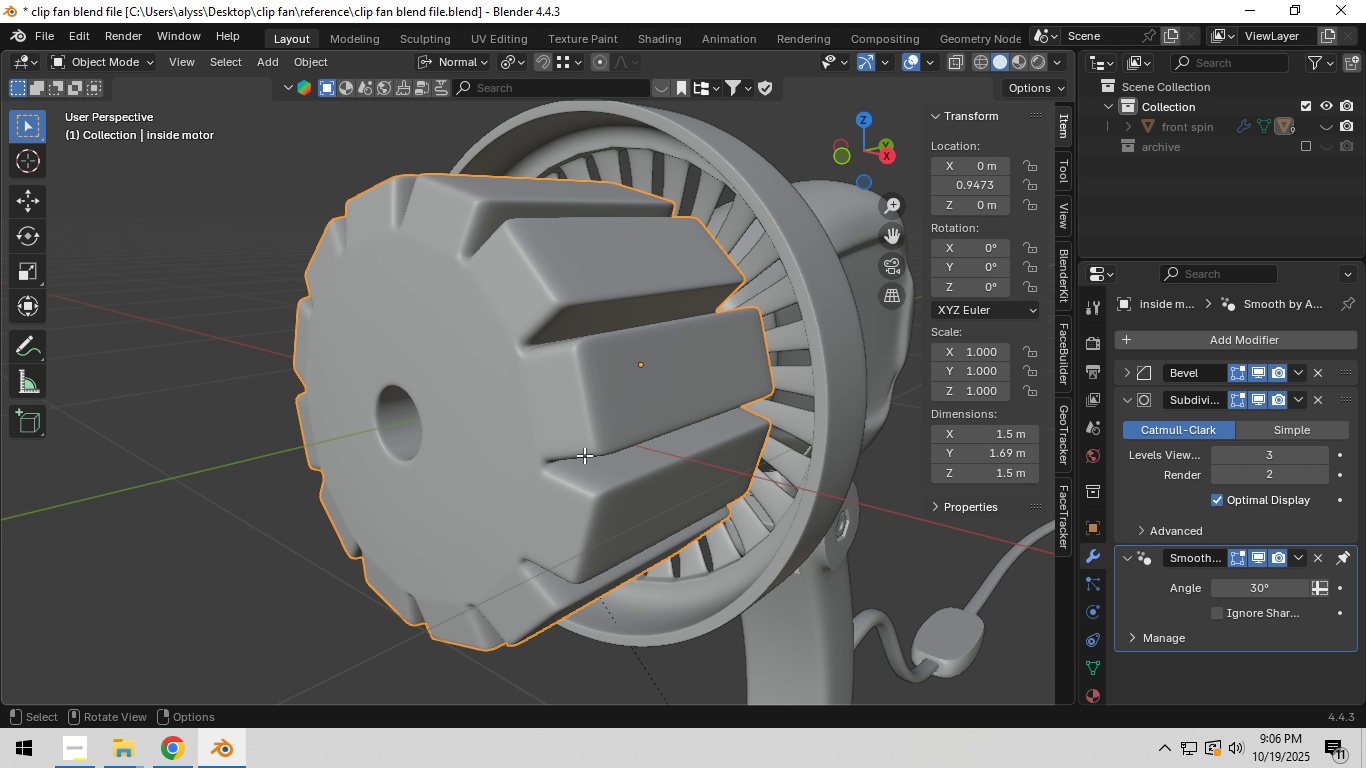 
key(Tab)
 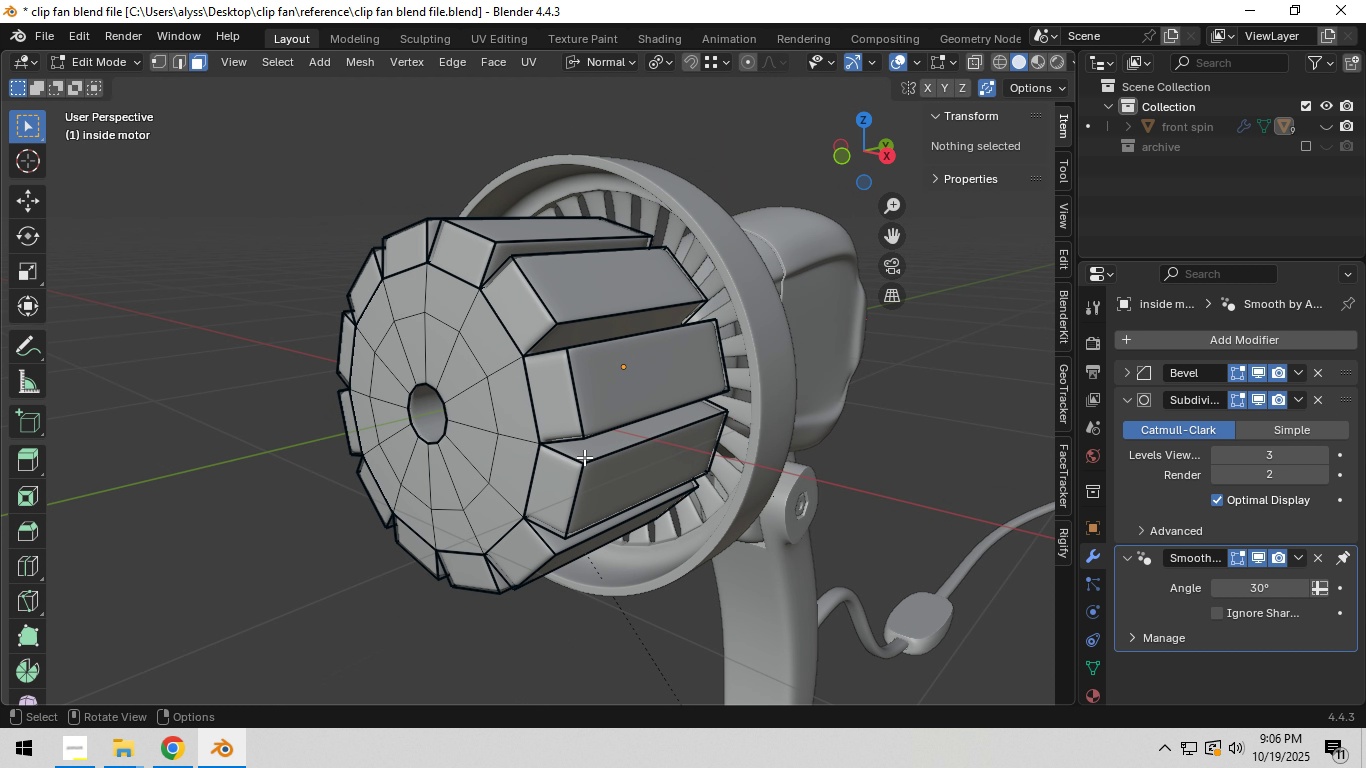 
scroll: coordinate [584, 457], scroll_direction: down, amount: 2.0
 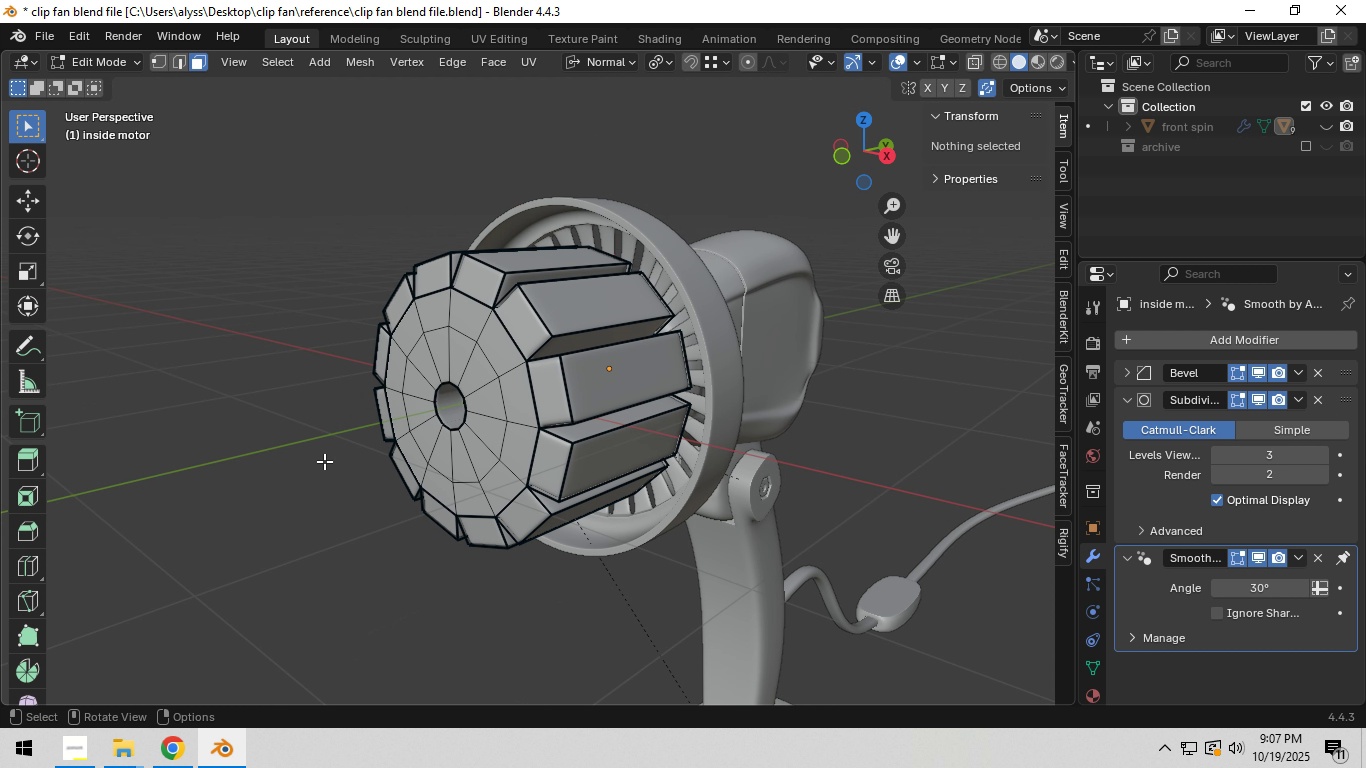 
left_click([324, 461])
 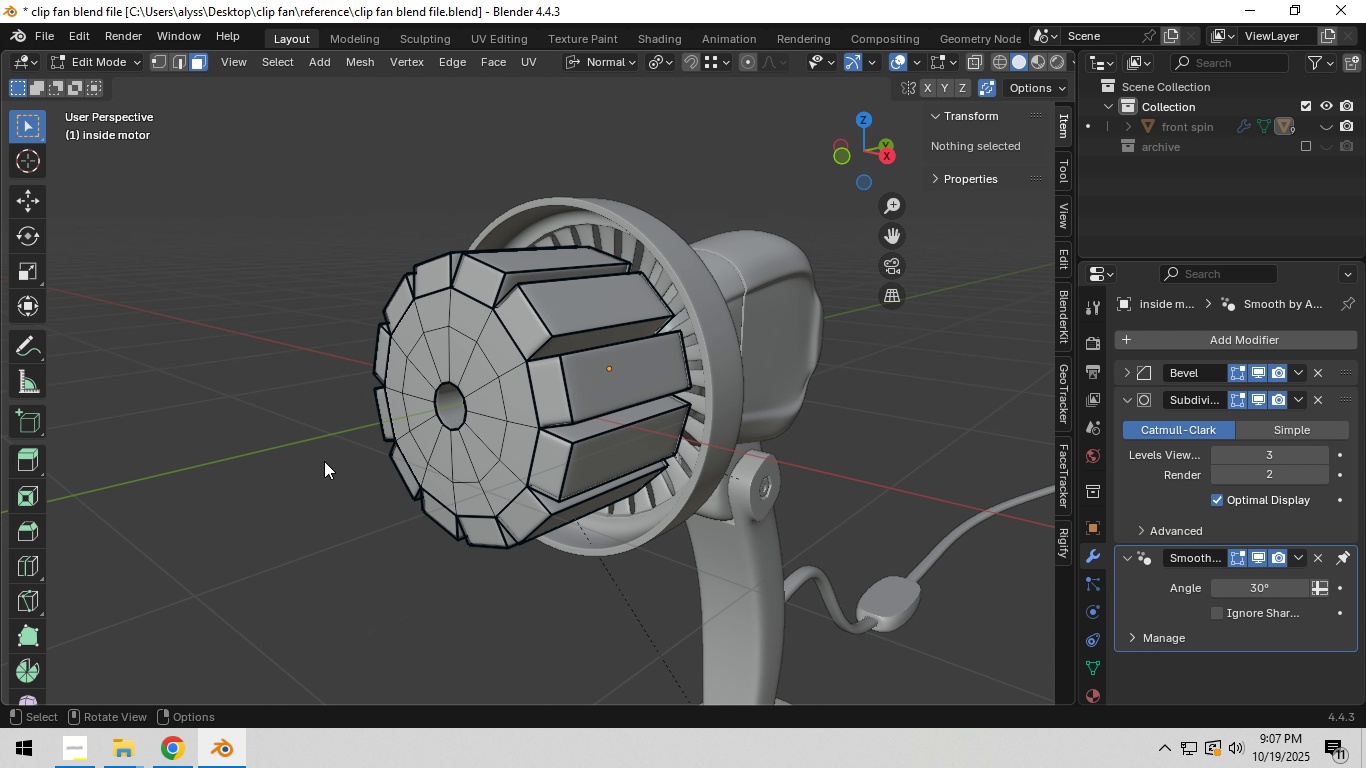 
key(Tab)
 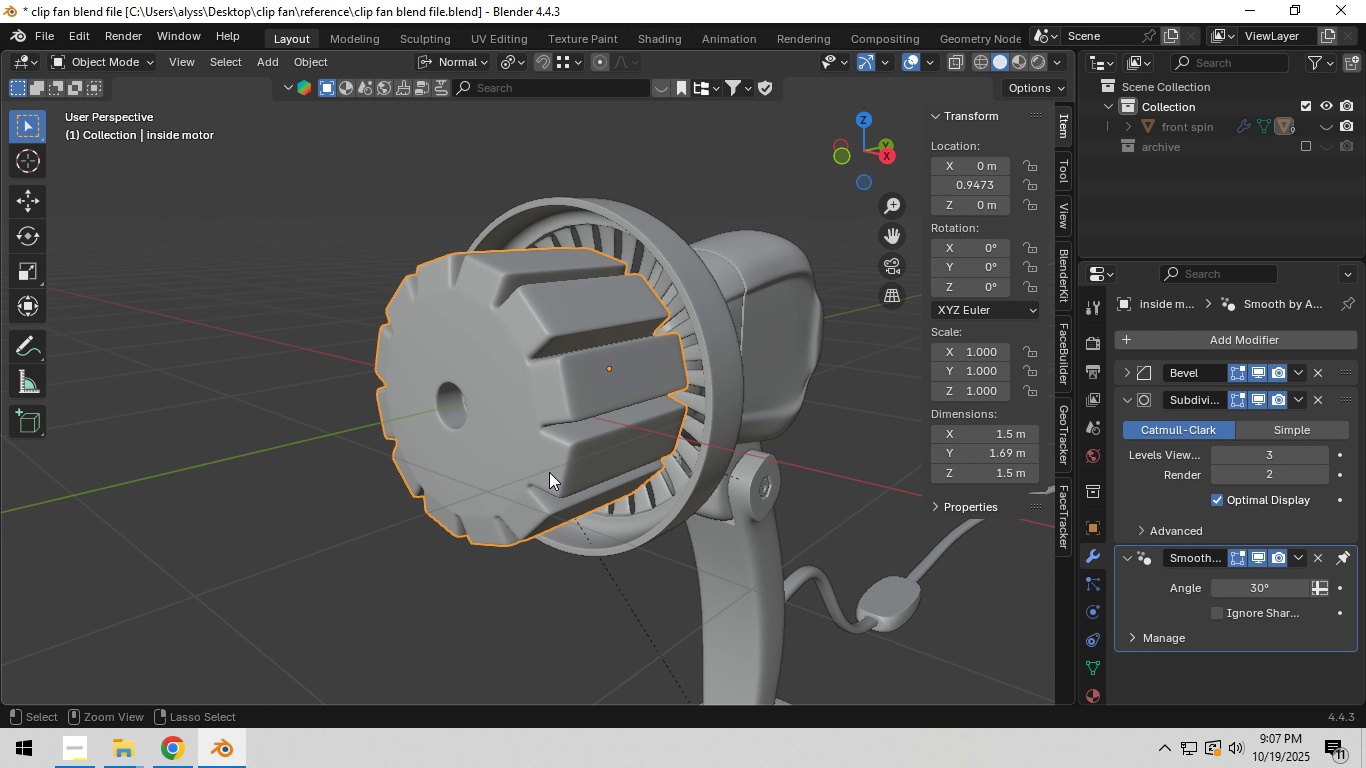 
key(Control+S)
 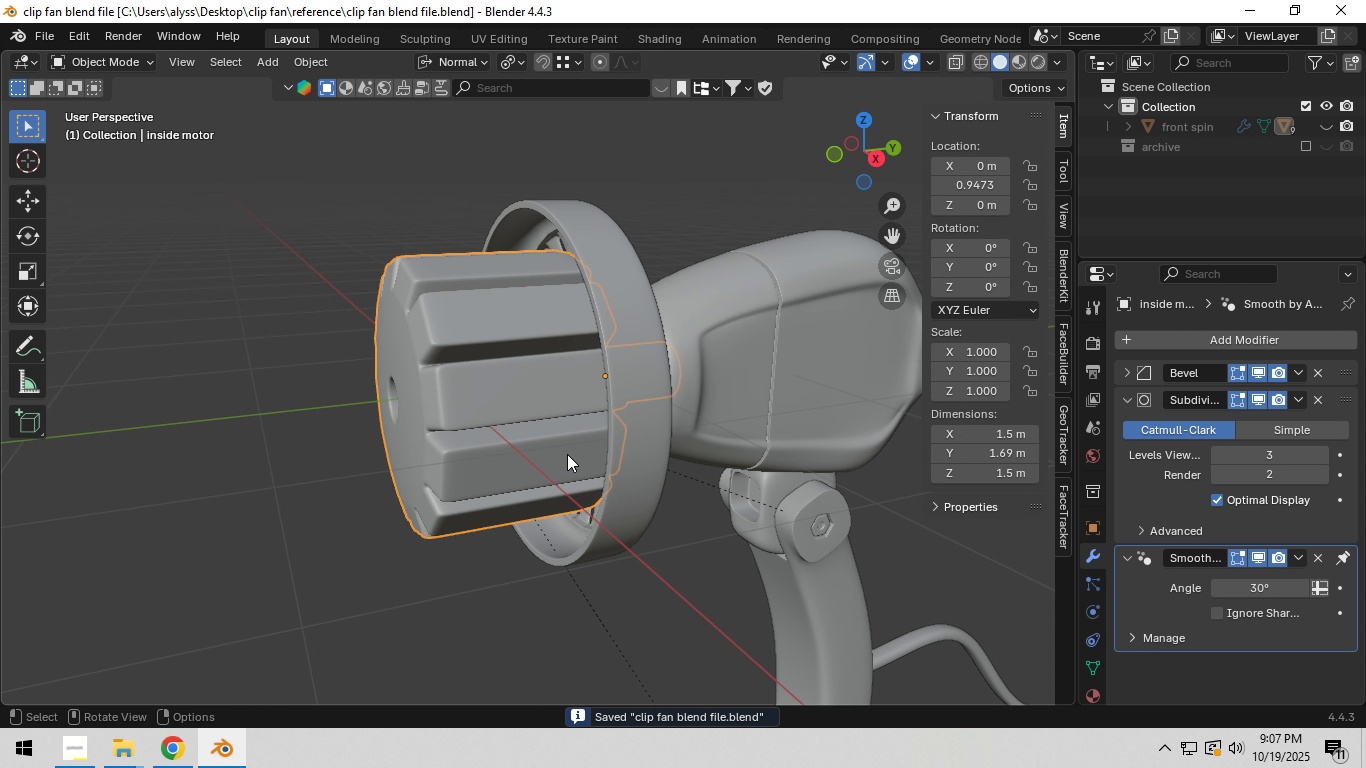 
left_click([548, 443])
 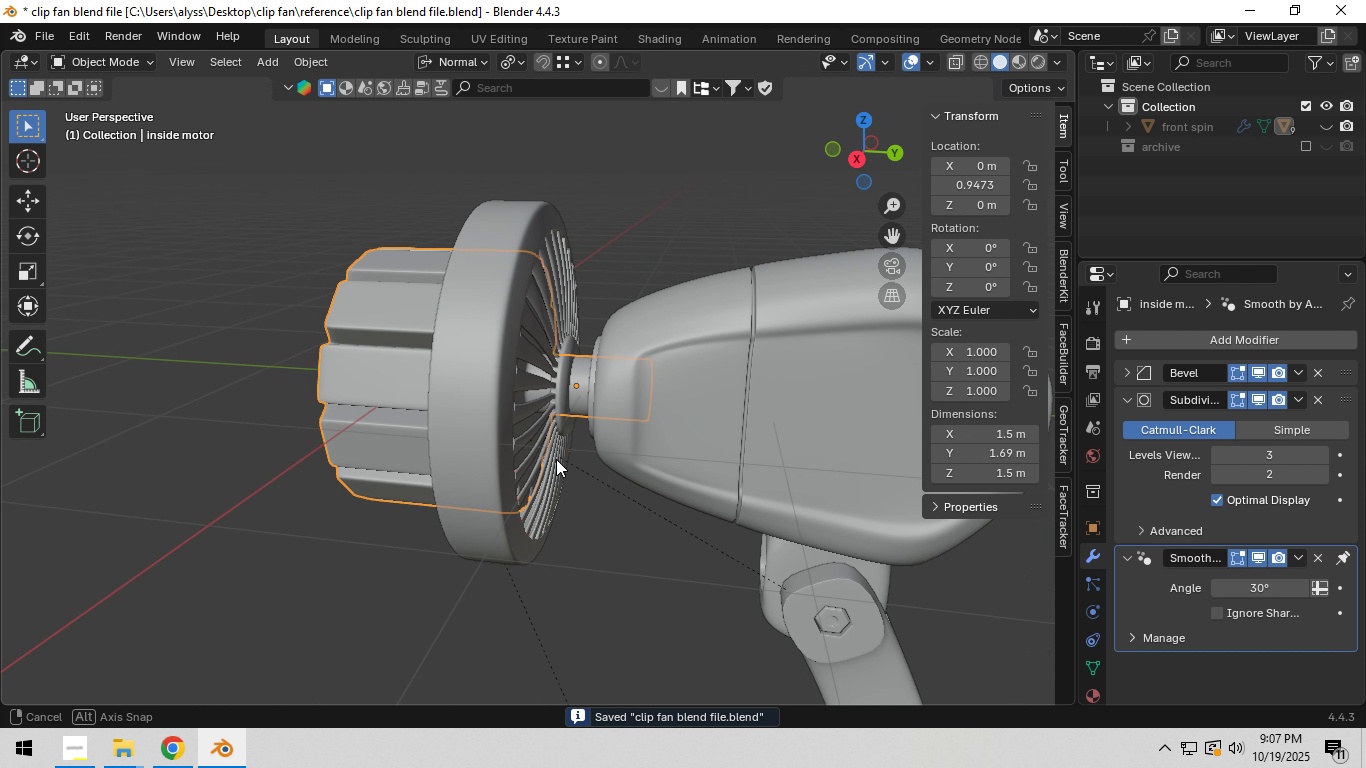 
scroll: coordinate [573, 460], scroll_direction: up, amount: 2.0
 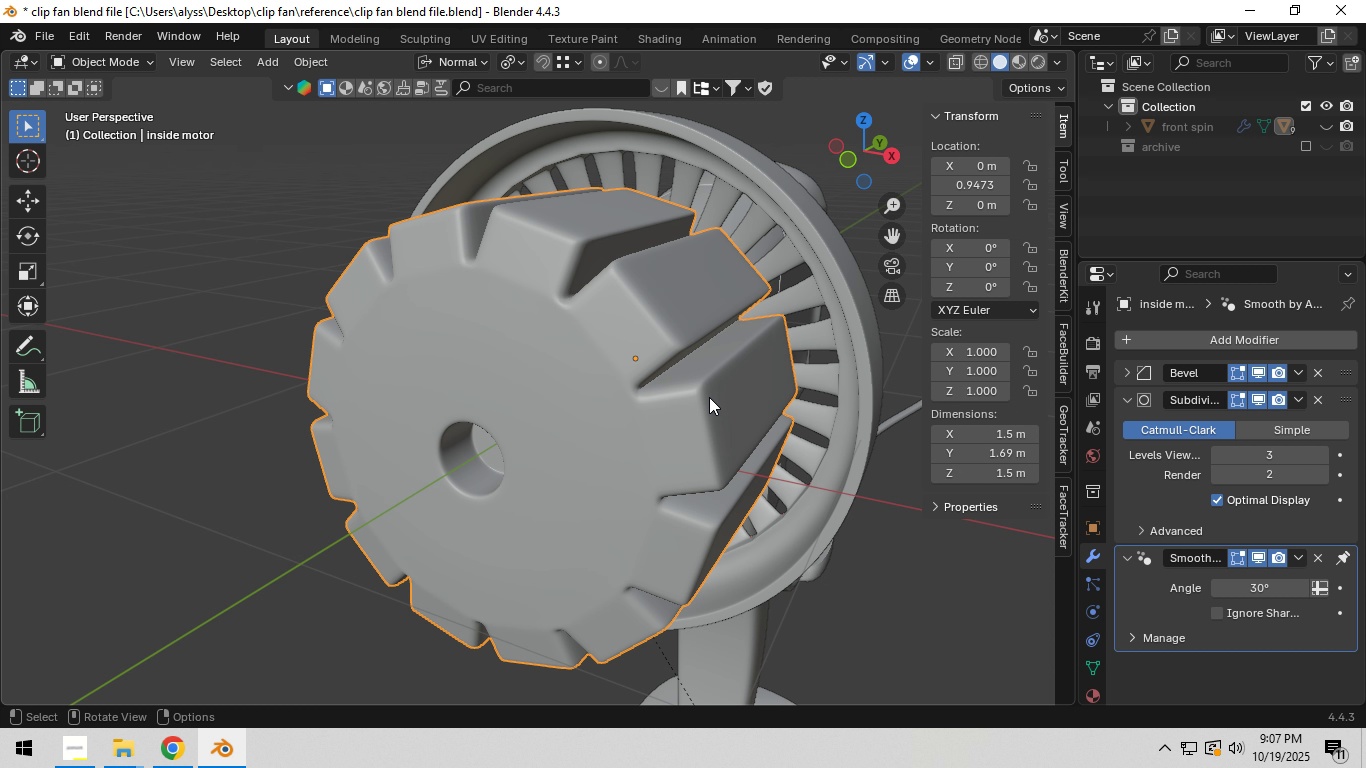 
wait(6.21)
 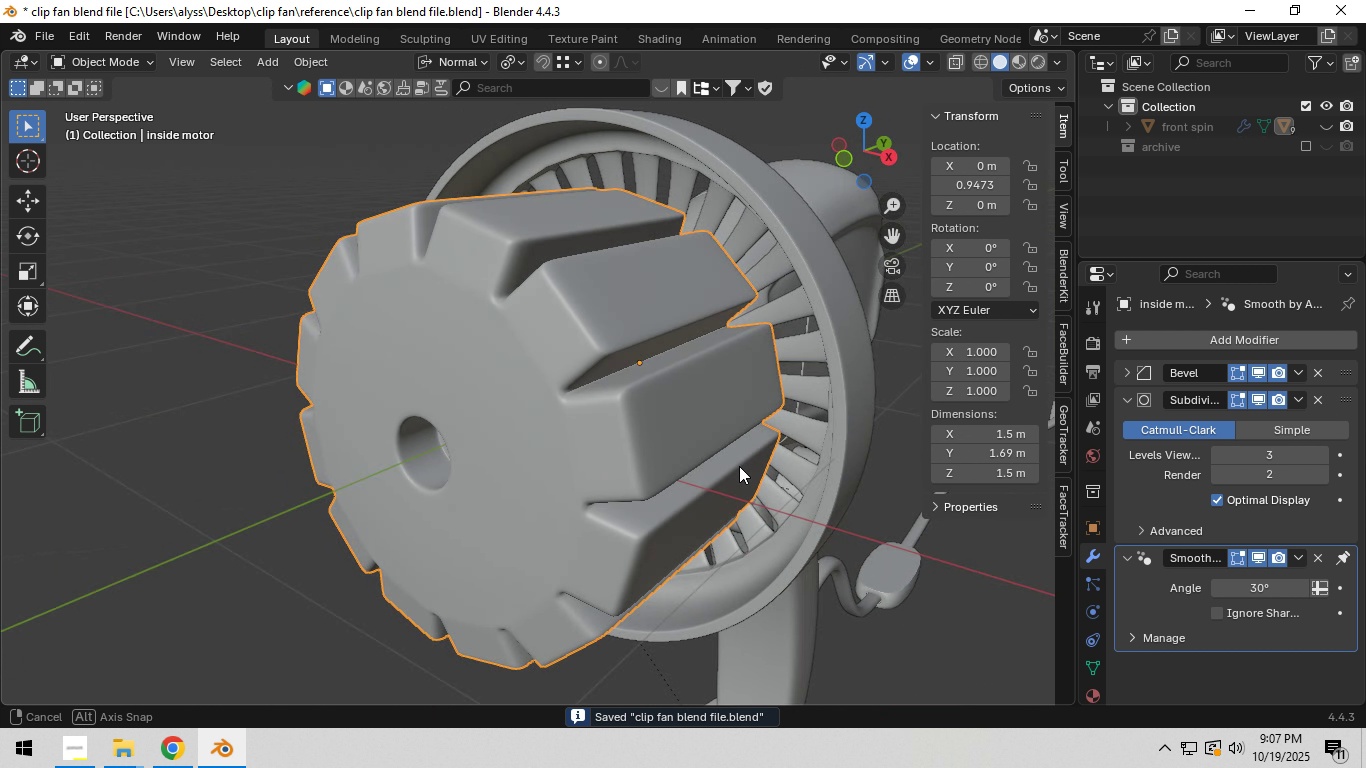 
scroll: coordinate [758, 426], scroll_direction: down, amount: 3.0
 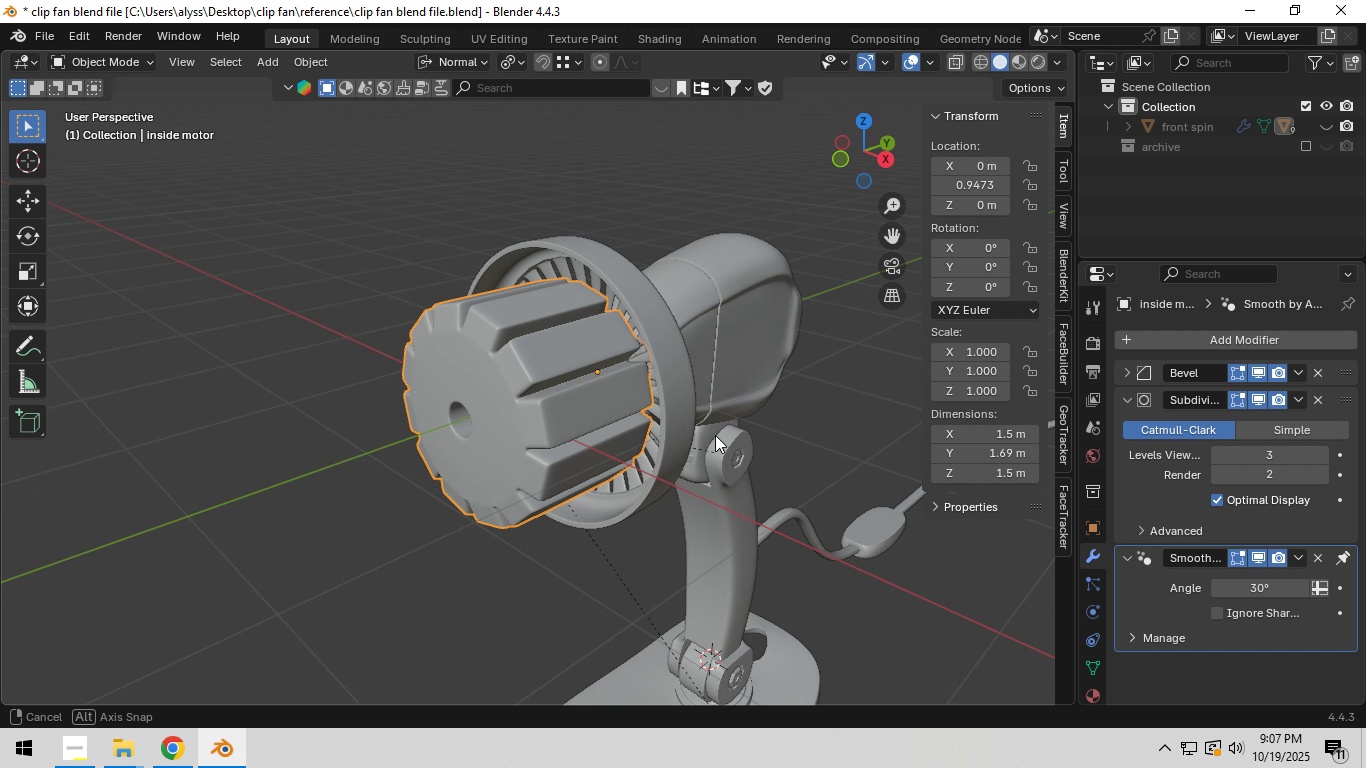 
key(Control+S)
 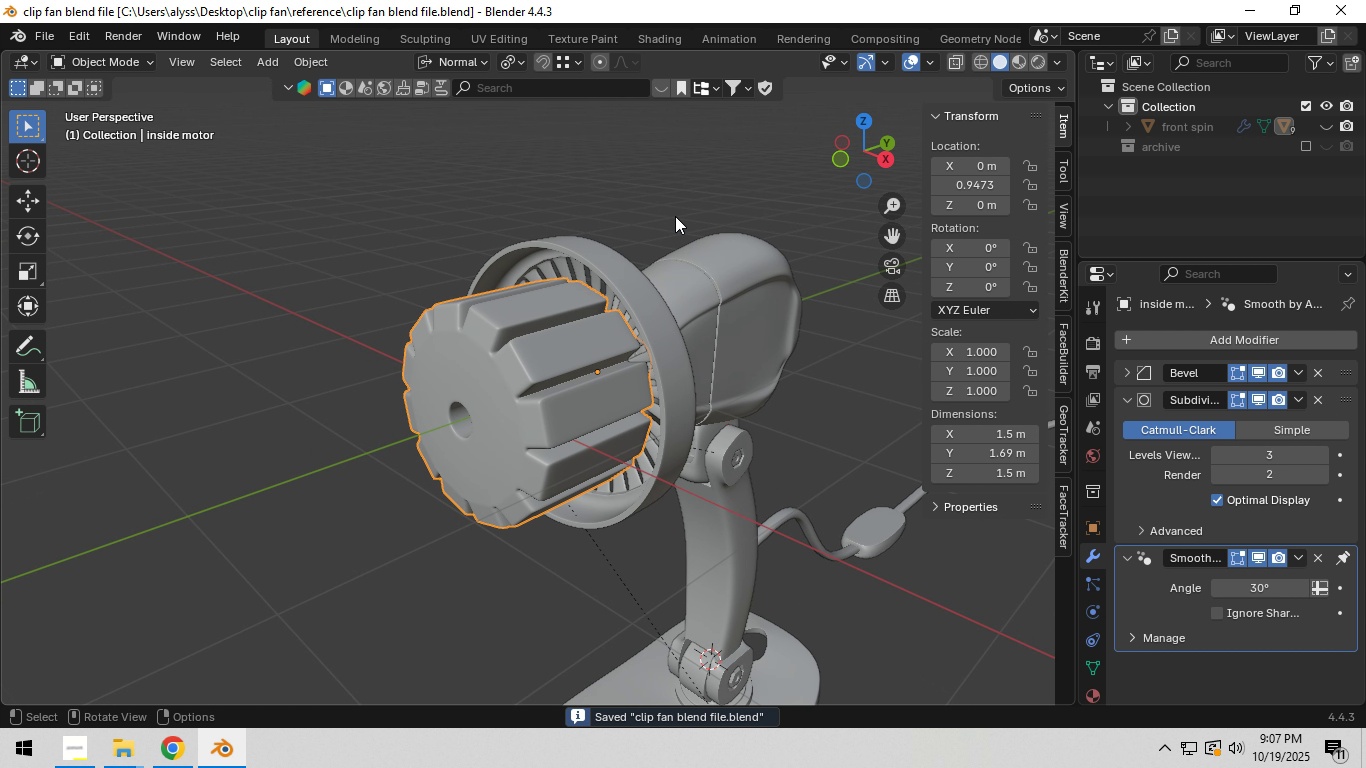 
left_click([675, 216])
 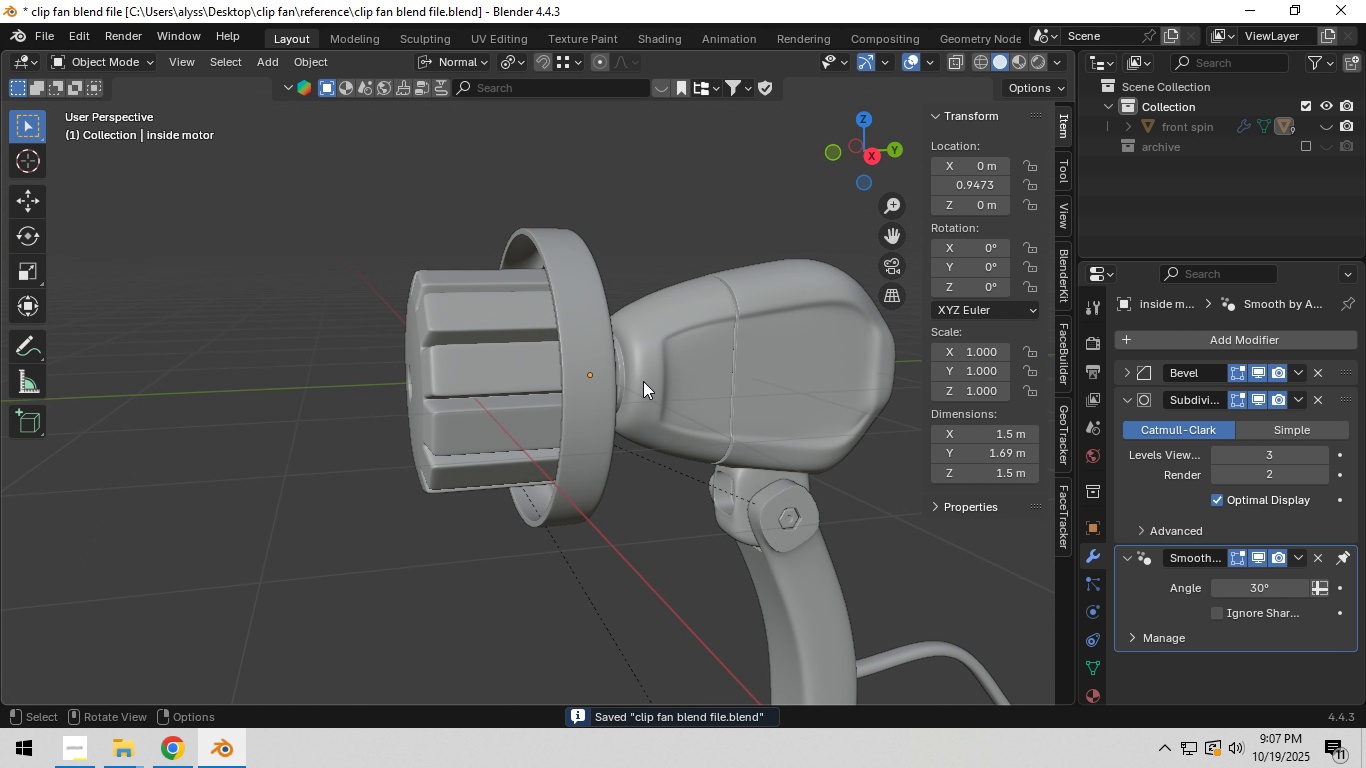 
scroll: coordinate [754, 484], scroll_direction: down, amount: 2.0
 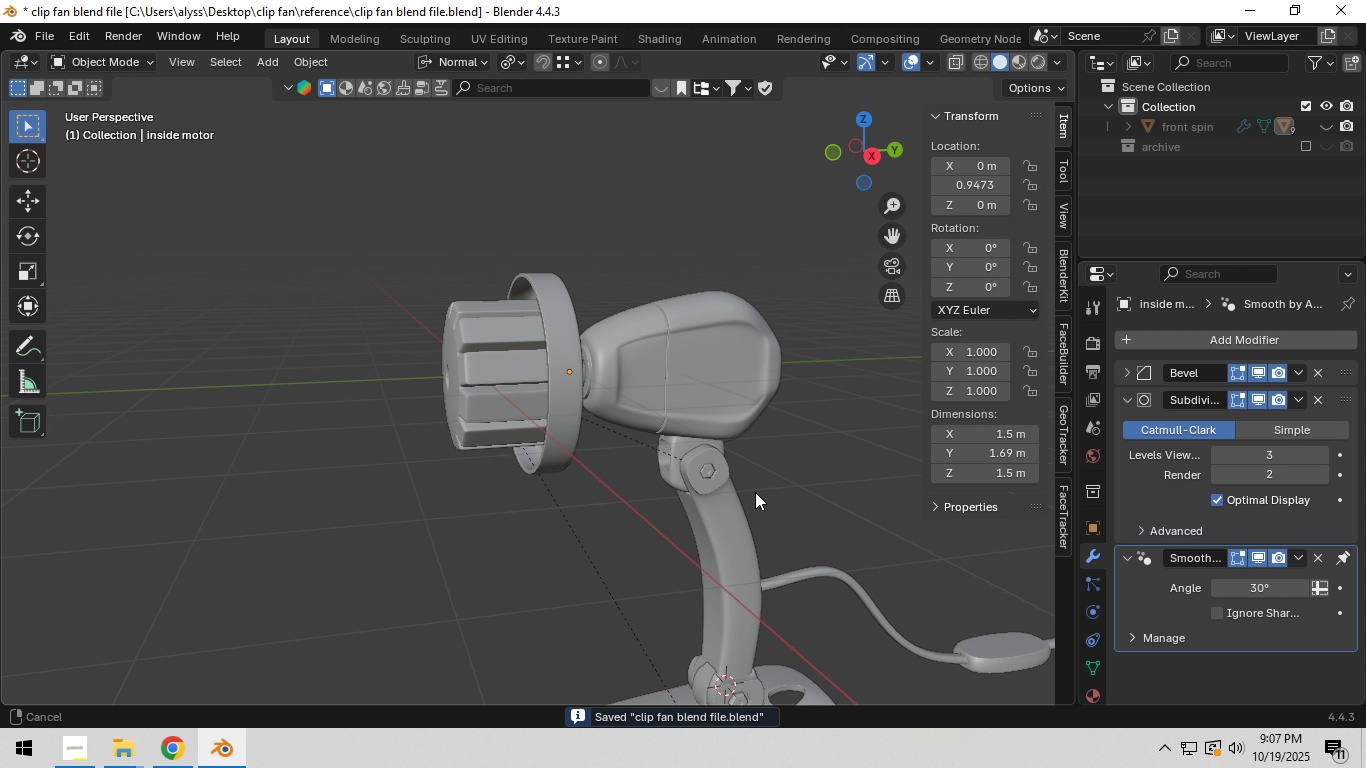 
hold_key(key=ShiftLeft, duration=0.43)
 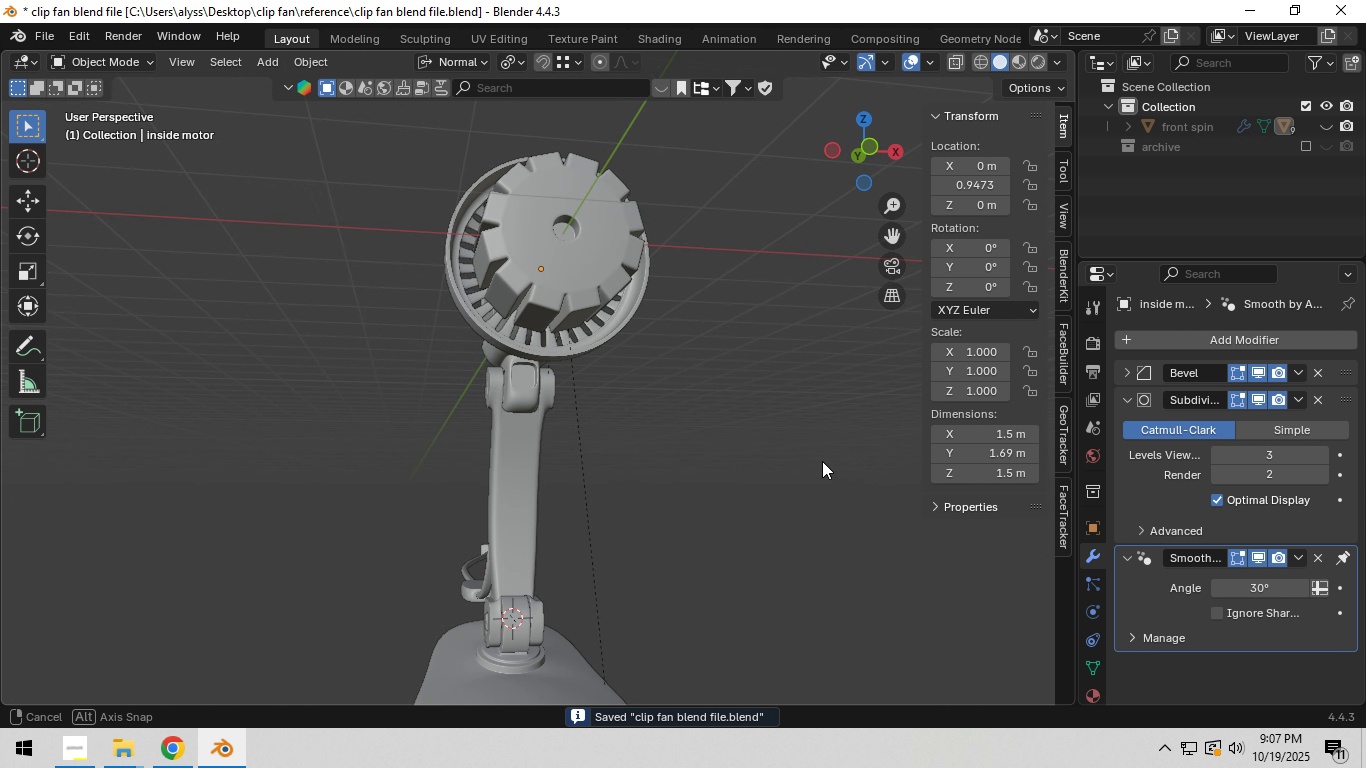 
hold_key(key=ShiftLeft, duration=0.56)
 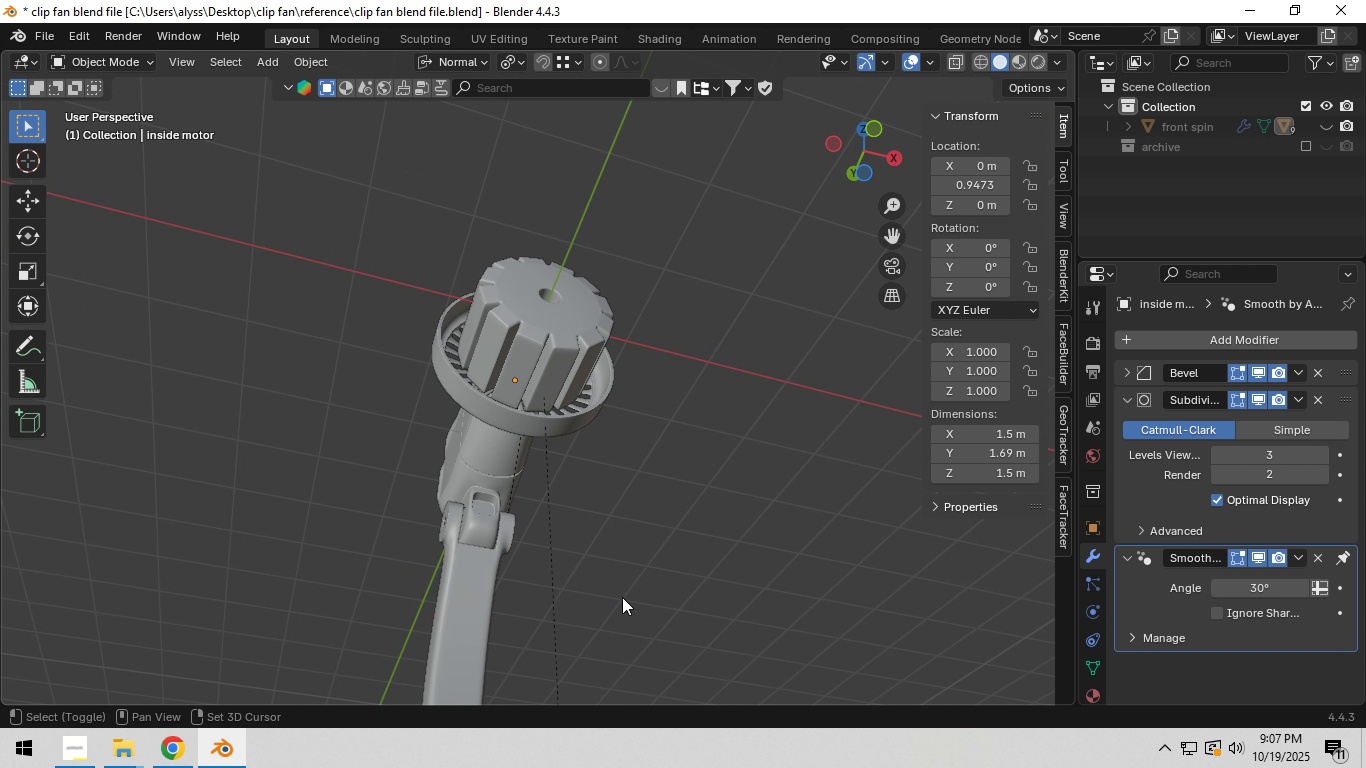 
hold_key(key=ShiftLeft, duration=0.63)
 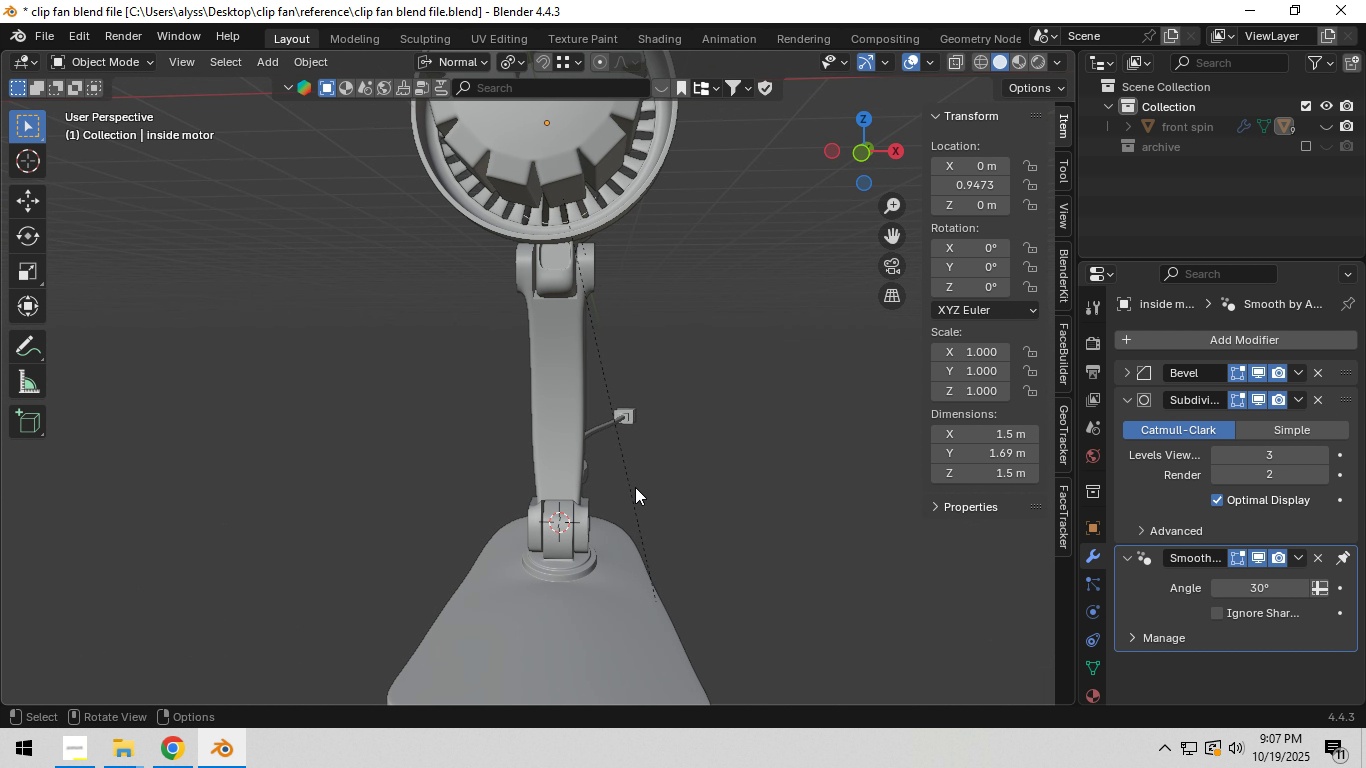 
scroll: coordinate [629, 490], scroll_direction: up, amount: 5.0
 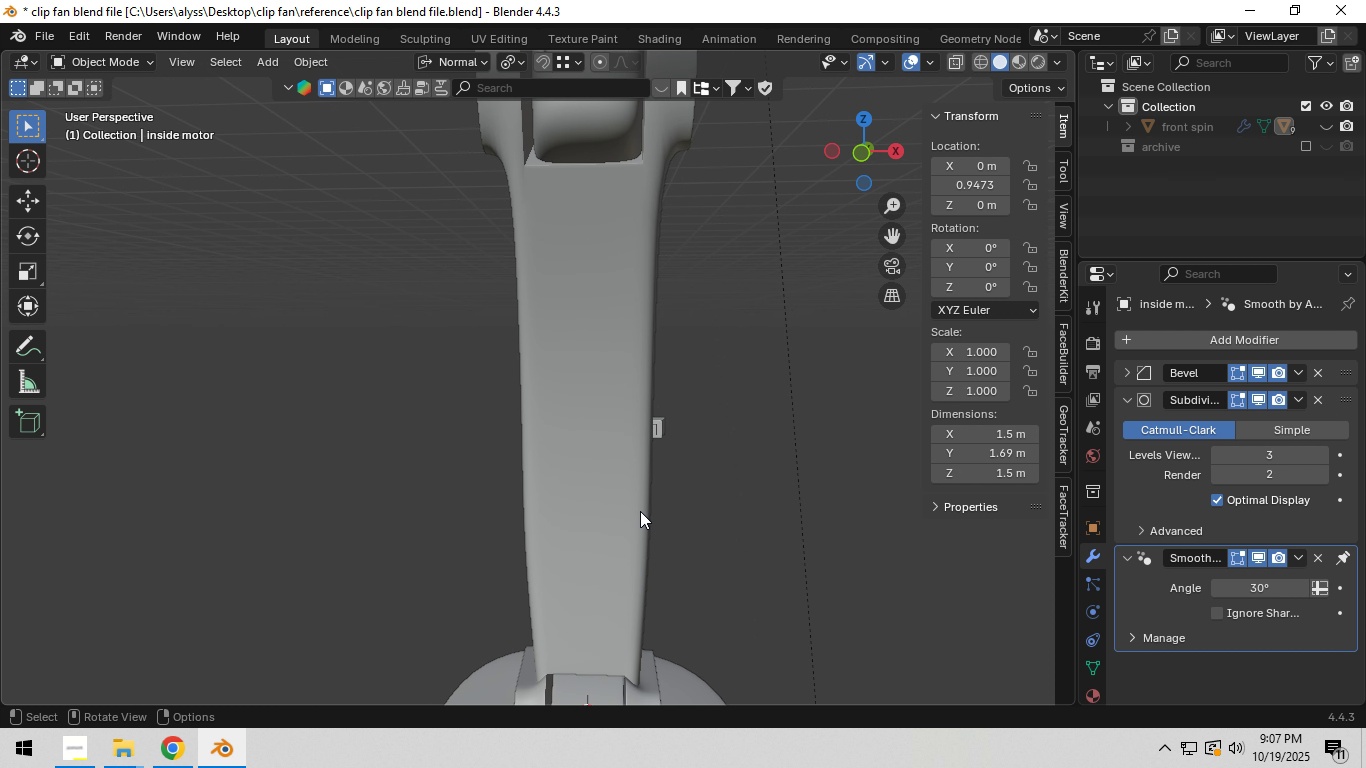 
scroll: coordinate [677, 461], scroll_direction: down, amount: 6.0
 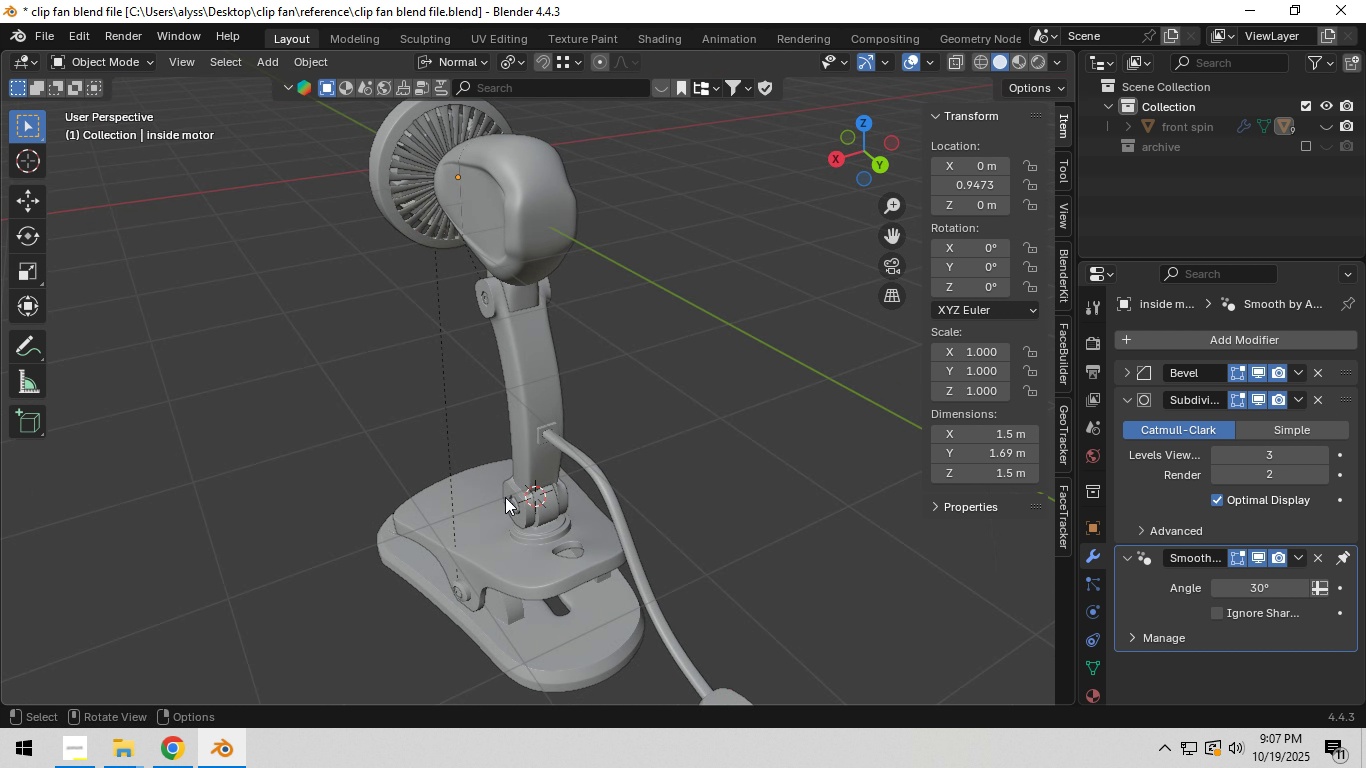 
scroll: coordinate [528, 490], scroll_direction: up, amount: 6.0
 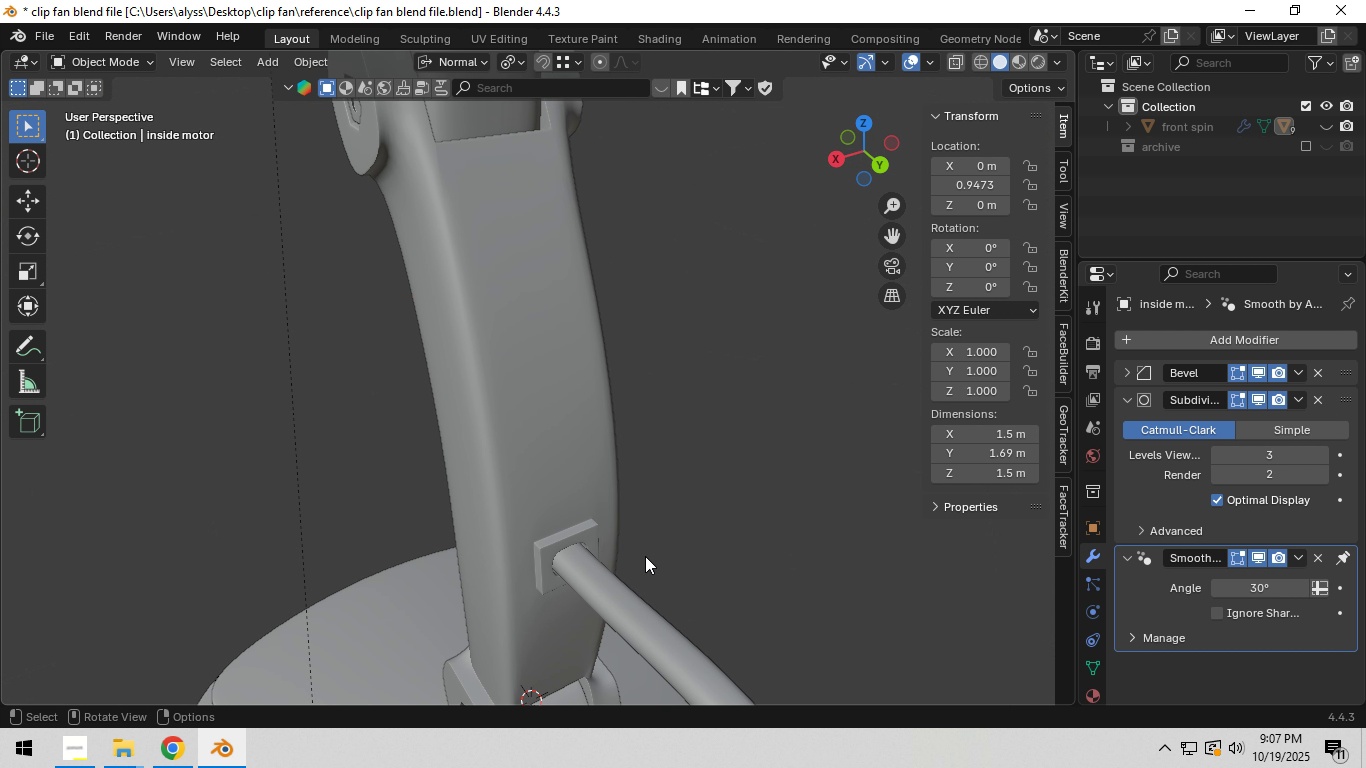 
hold_key(key=ShiftLeft, duration=0.49)
 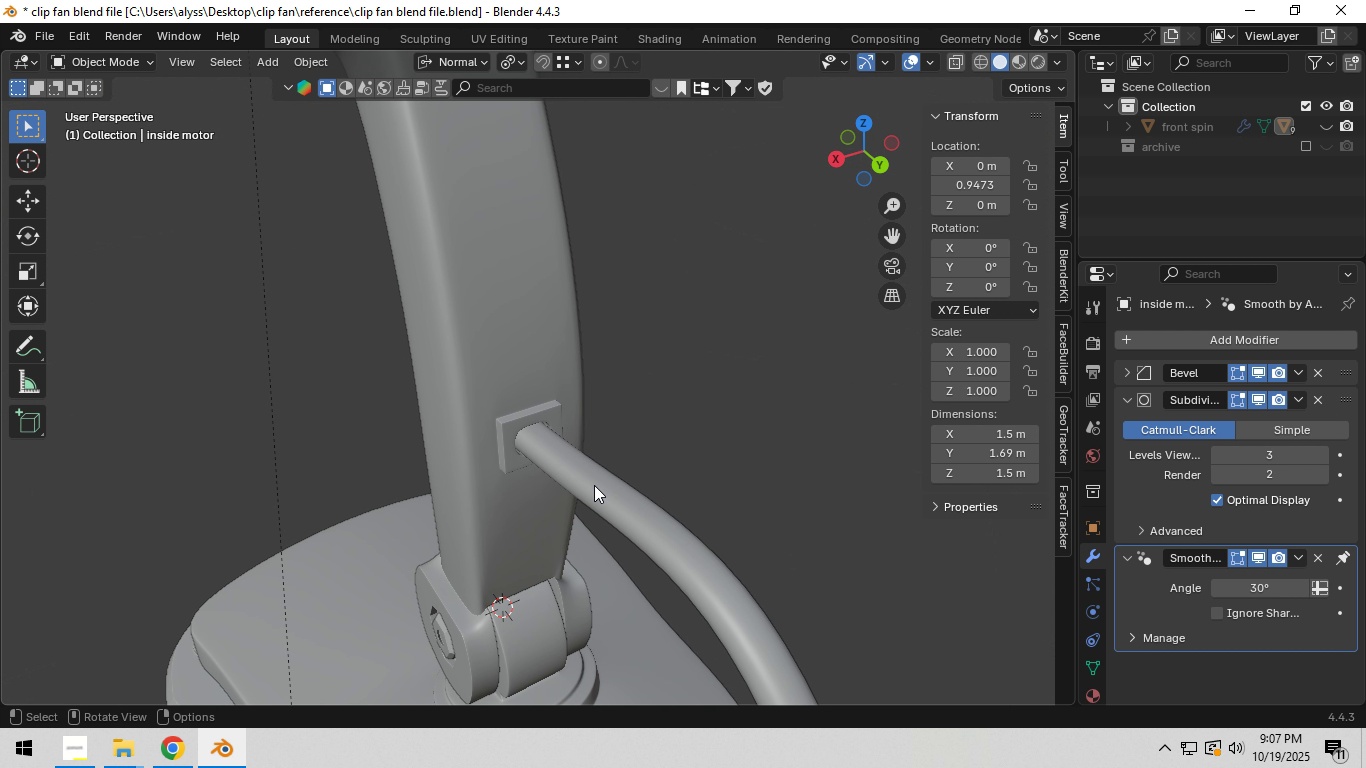 
scroll: coordinate [594, 495], scroll_direction: up, amount: 5.0
 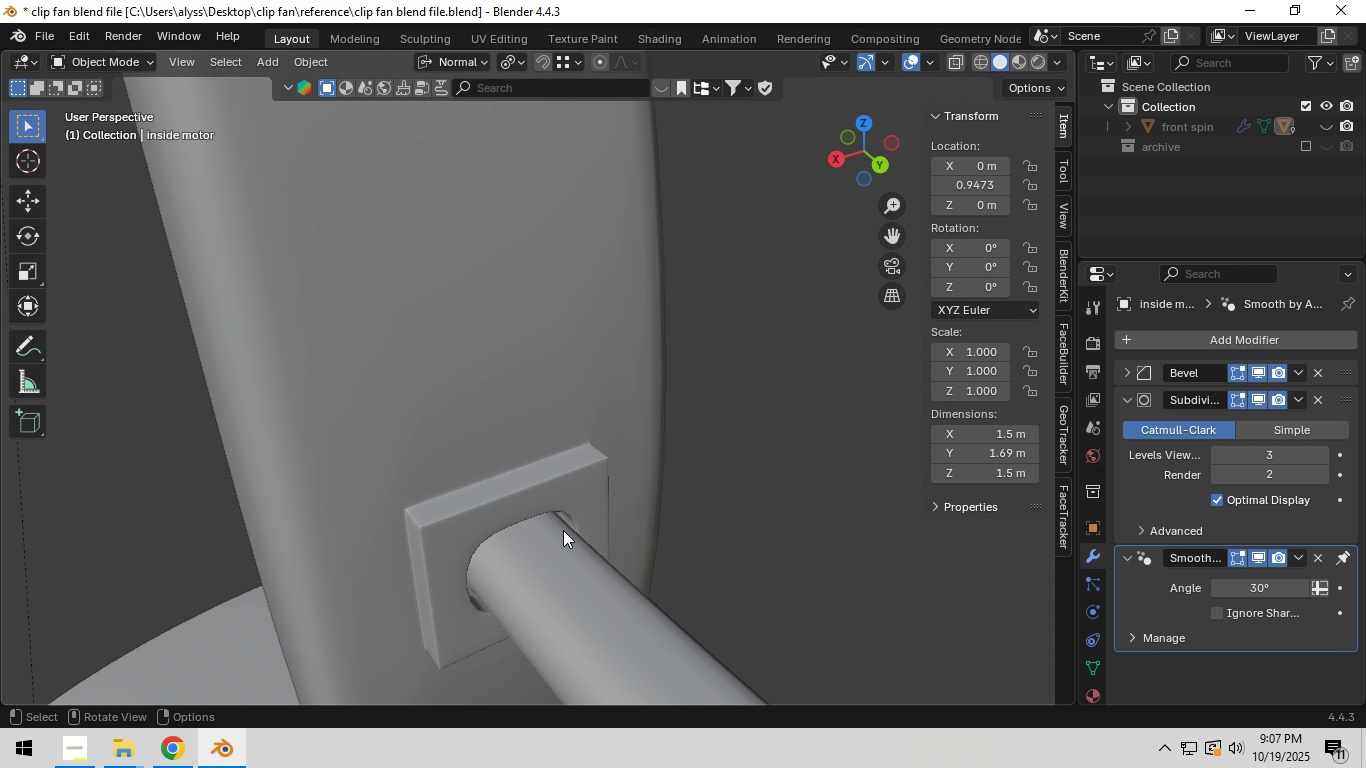 
scroll: coordinate [565, 524], scroll_direction: down, amount: 15.0
 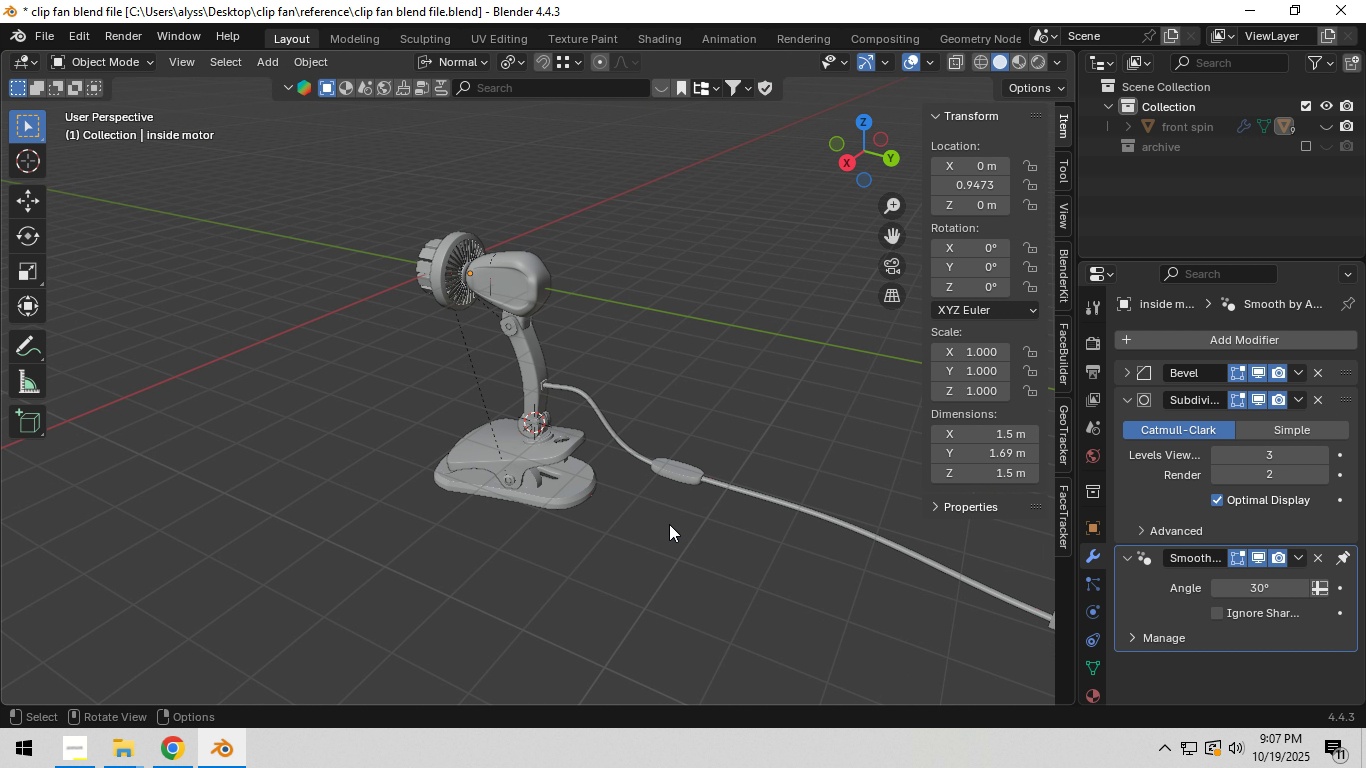 
left_click([648, 527])
 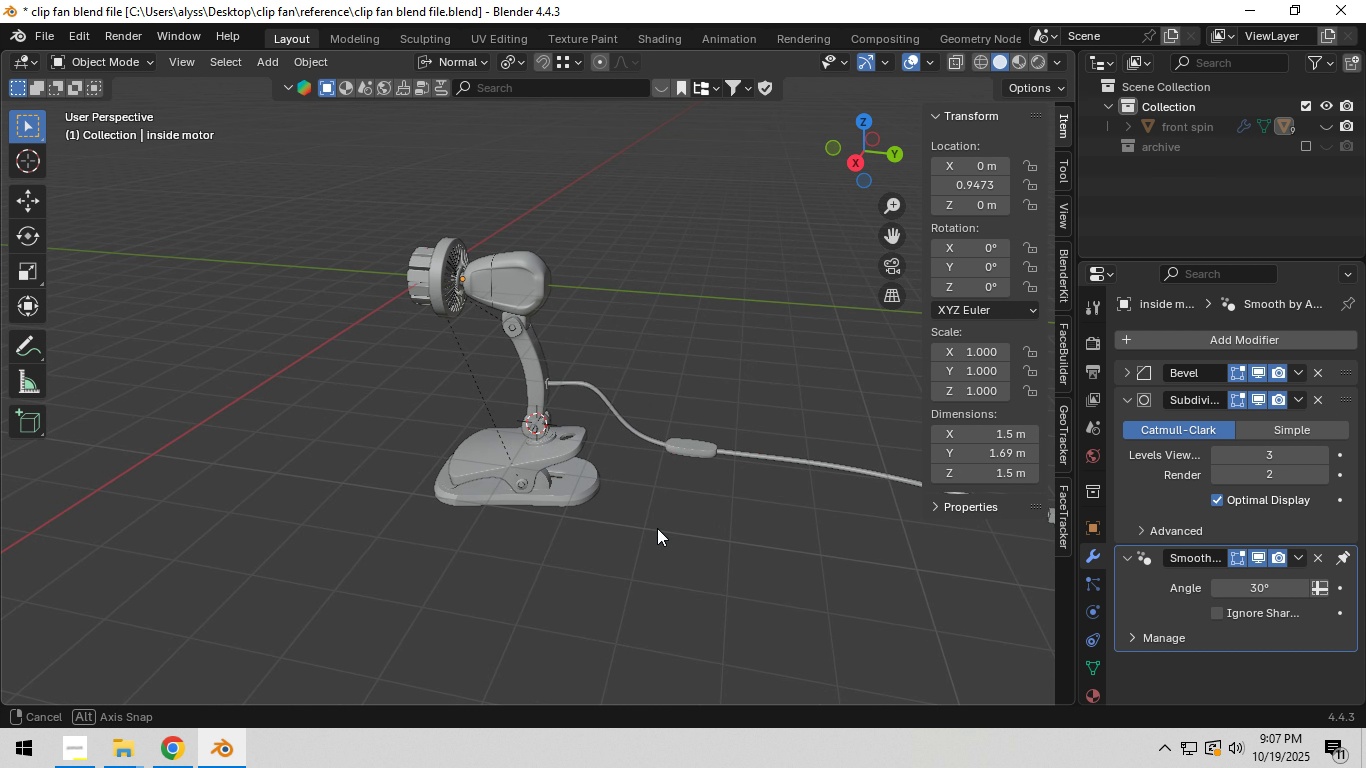 
key(Control+S)
 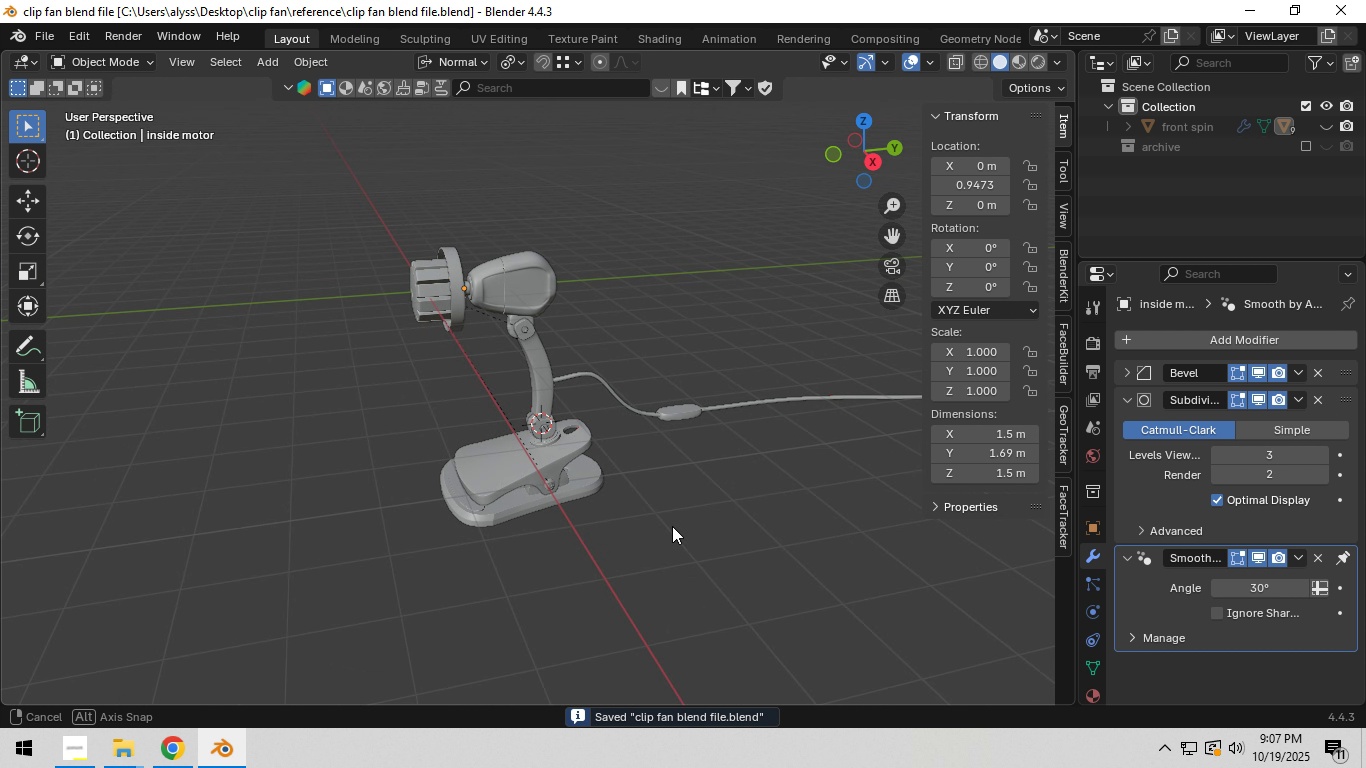 
scroll: coordinate [672, 526], scroll_direction: up, amount: 3.0
 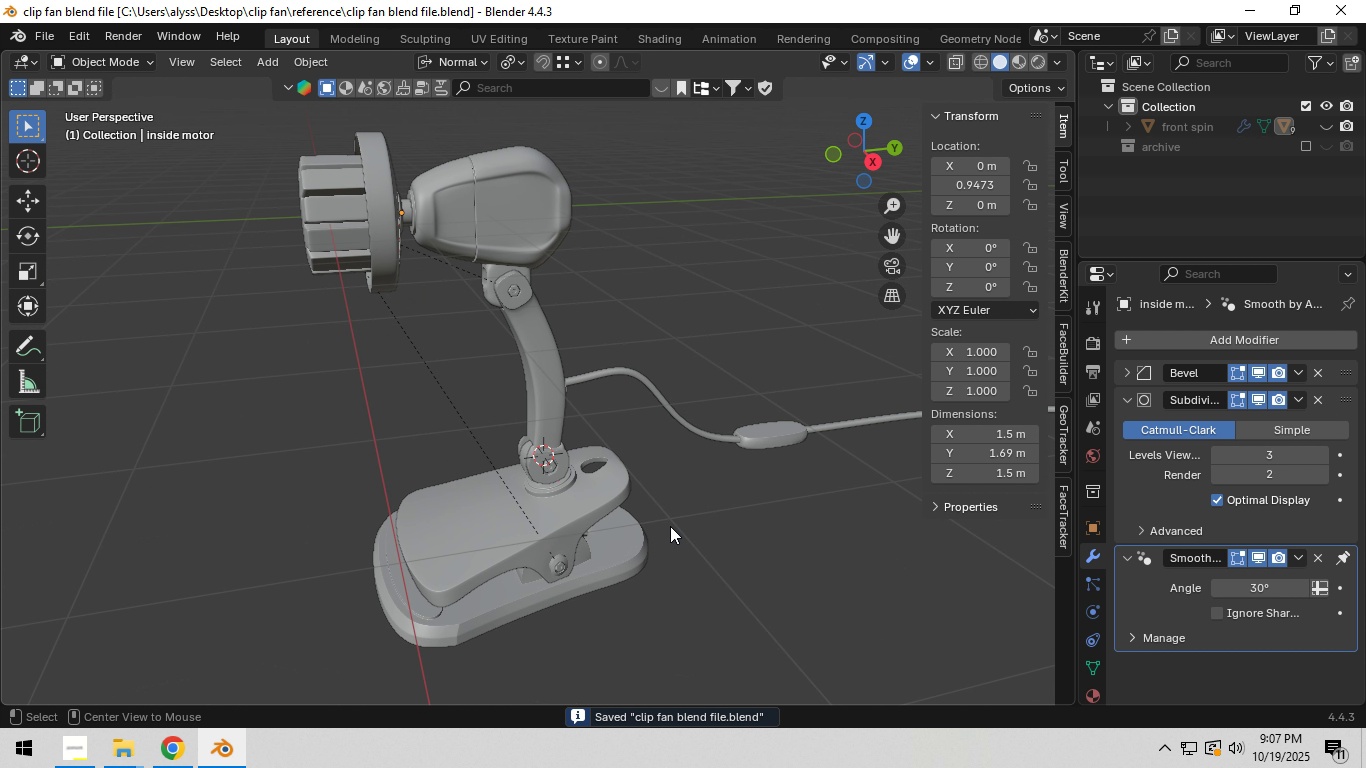 
key(Alt+H)
 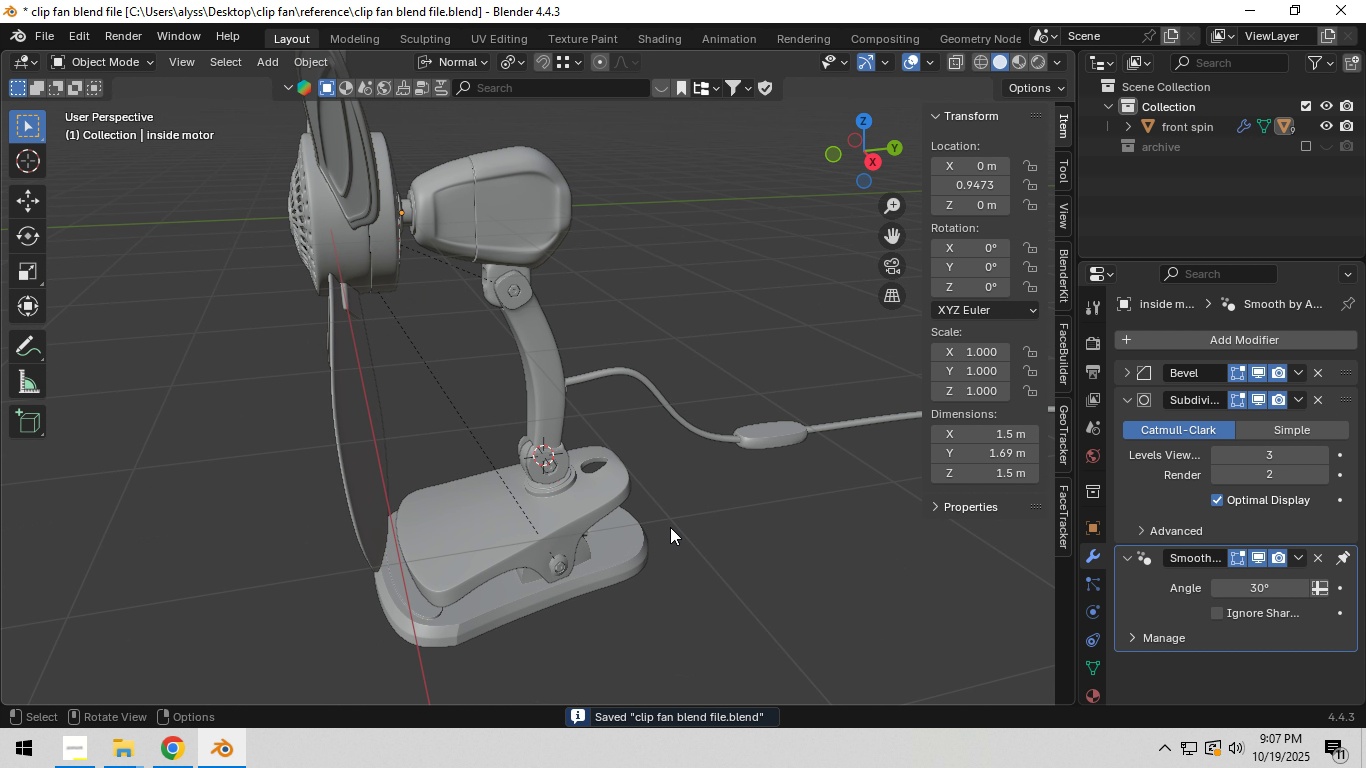 
left_click([670, 527])
 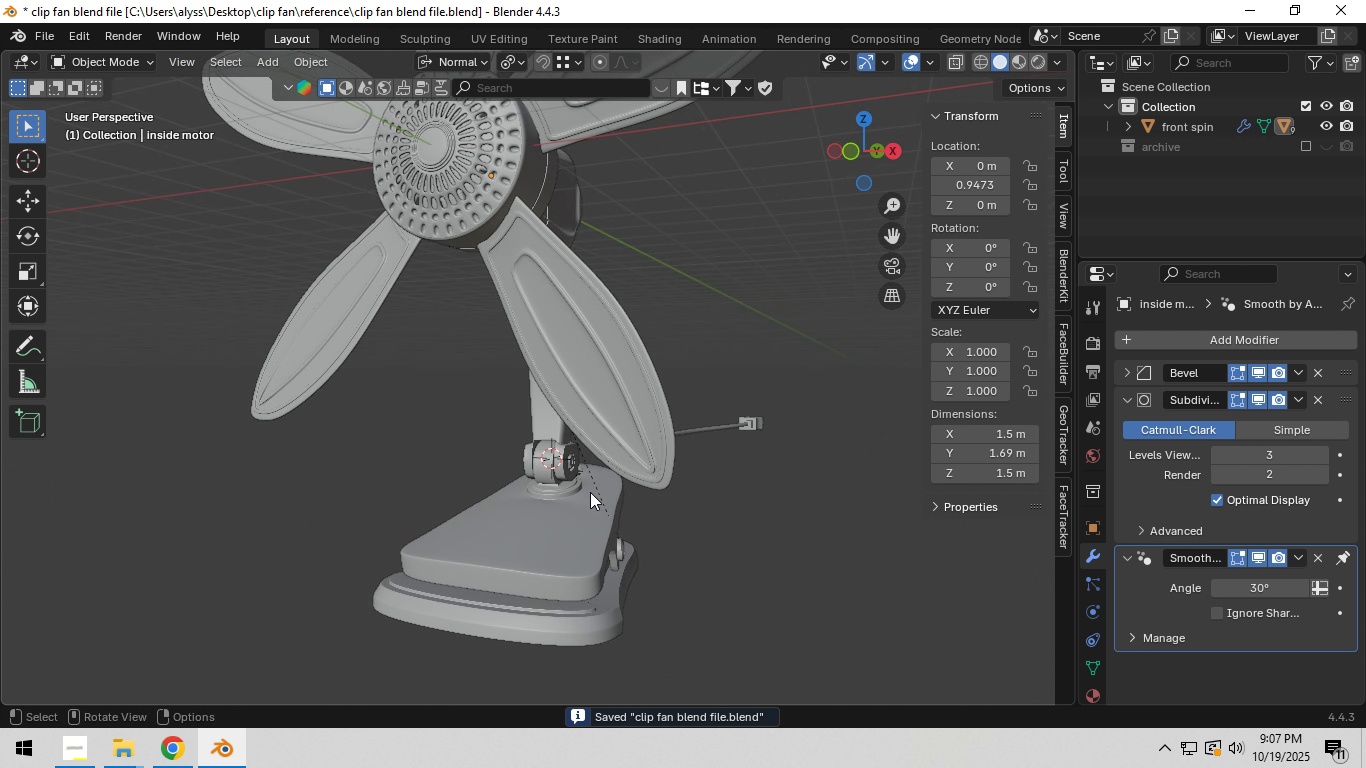 
scroll: coordinate [590, 493], scroll_direction: down, amount: 5.0
 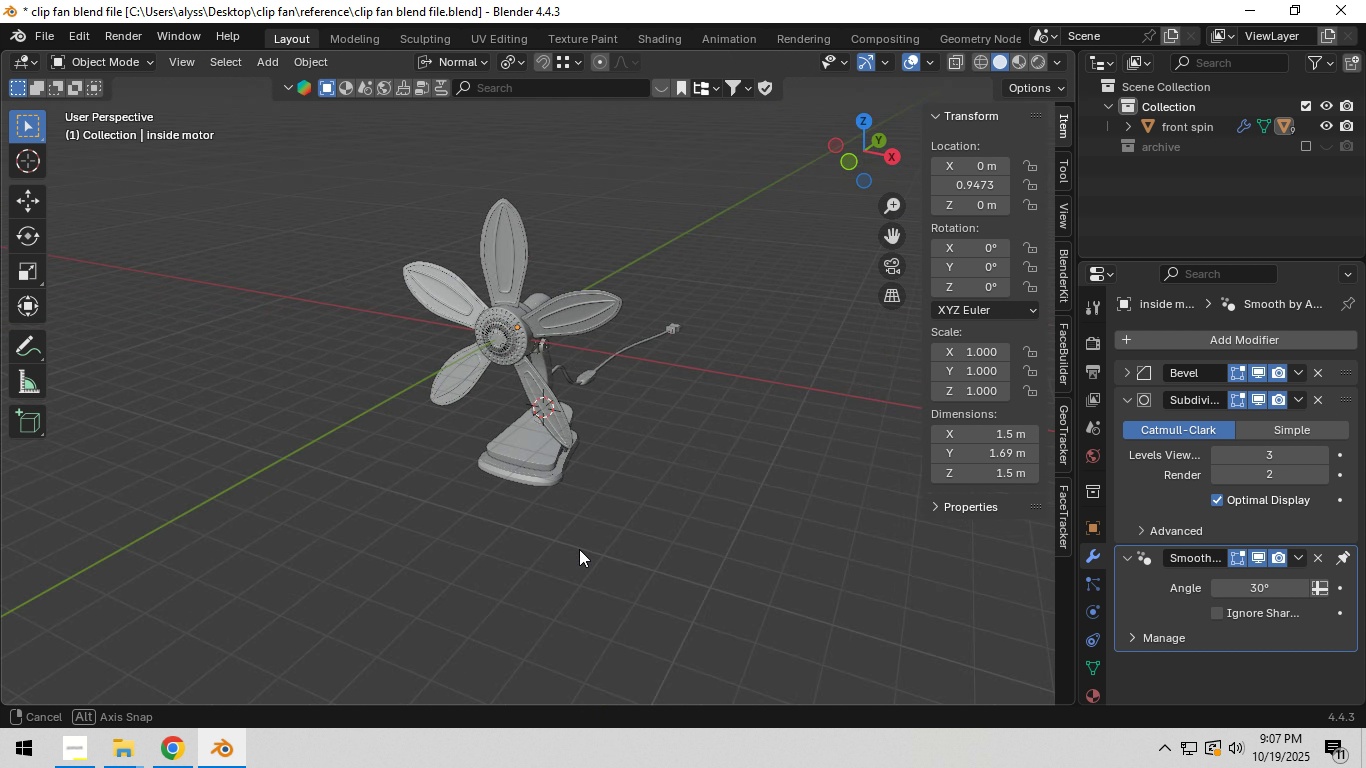 
scroll: coordinate [534, 552], scroll_direction: up, amount: 6.0
 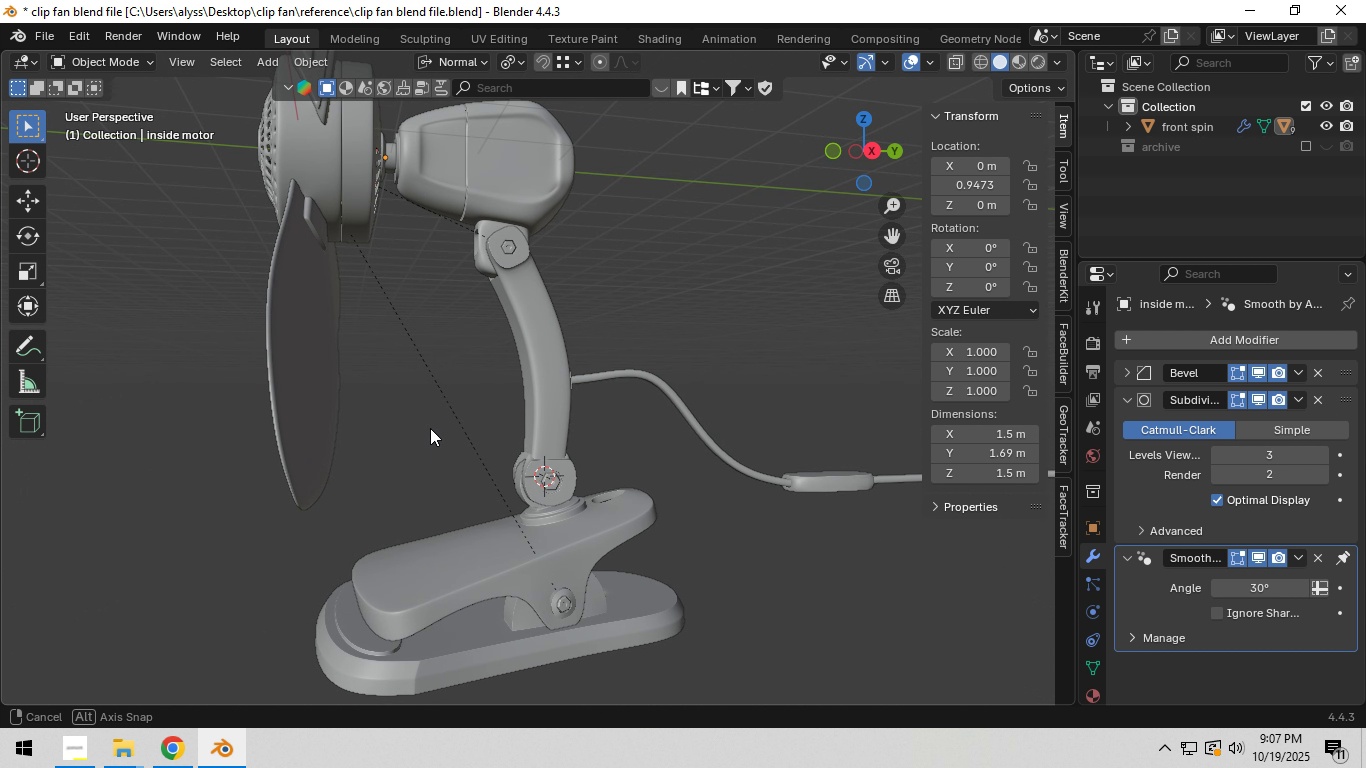 
hold_key(key=ShiftLeft, duration=0.32)
 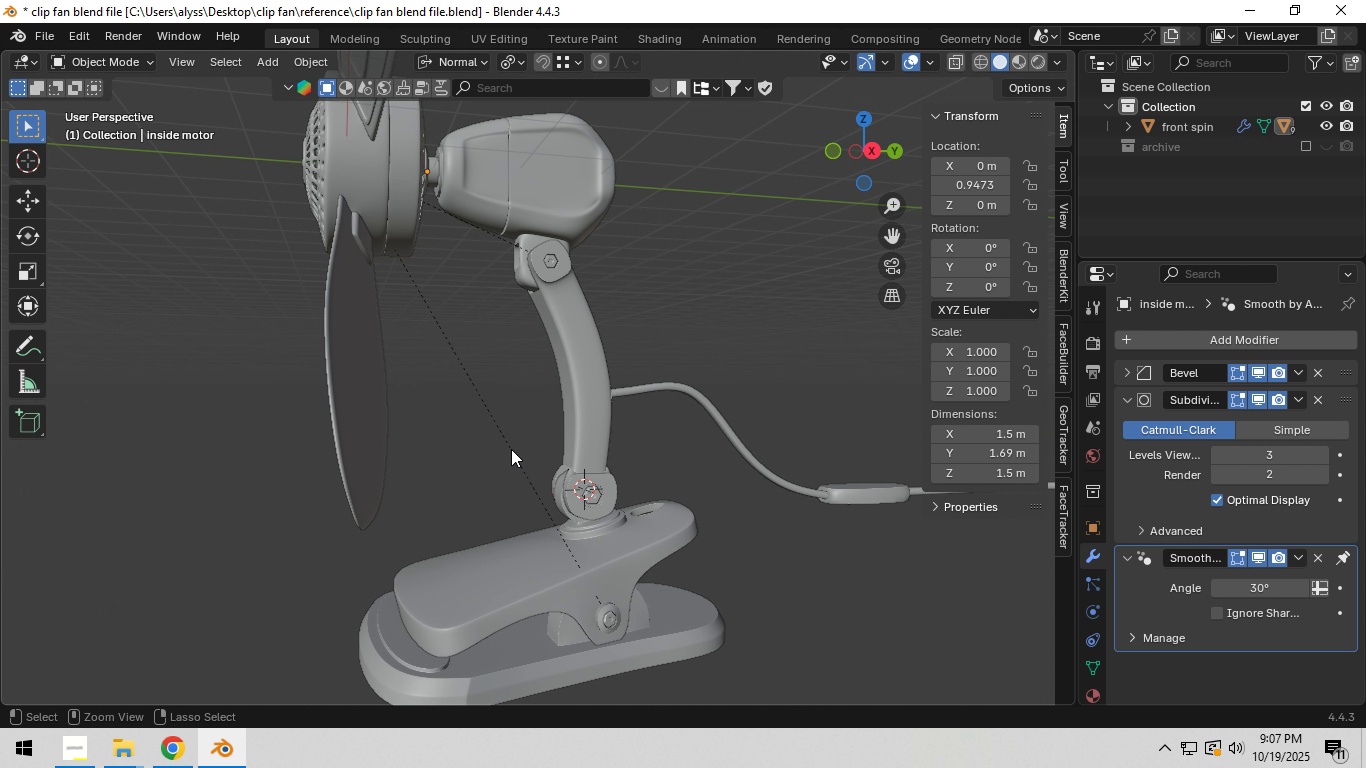 
key(Control+S)
 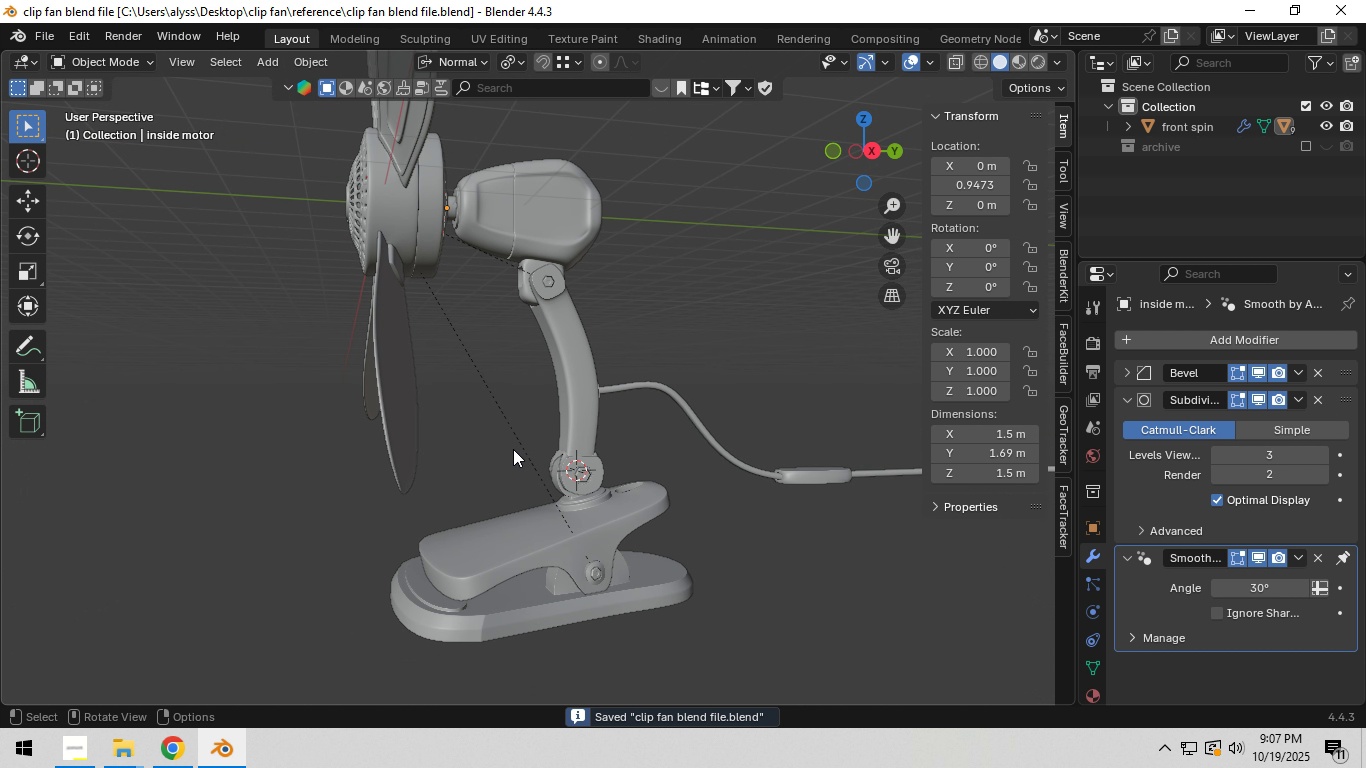 
scroll: coordinate [513, 449], scroll_direction: down, amount: 3.0
 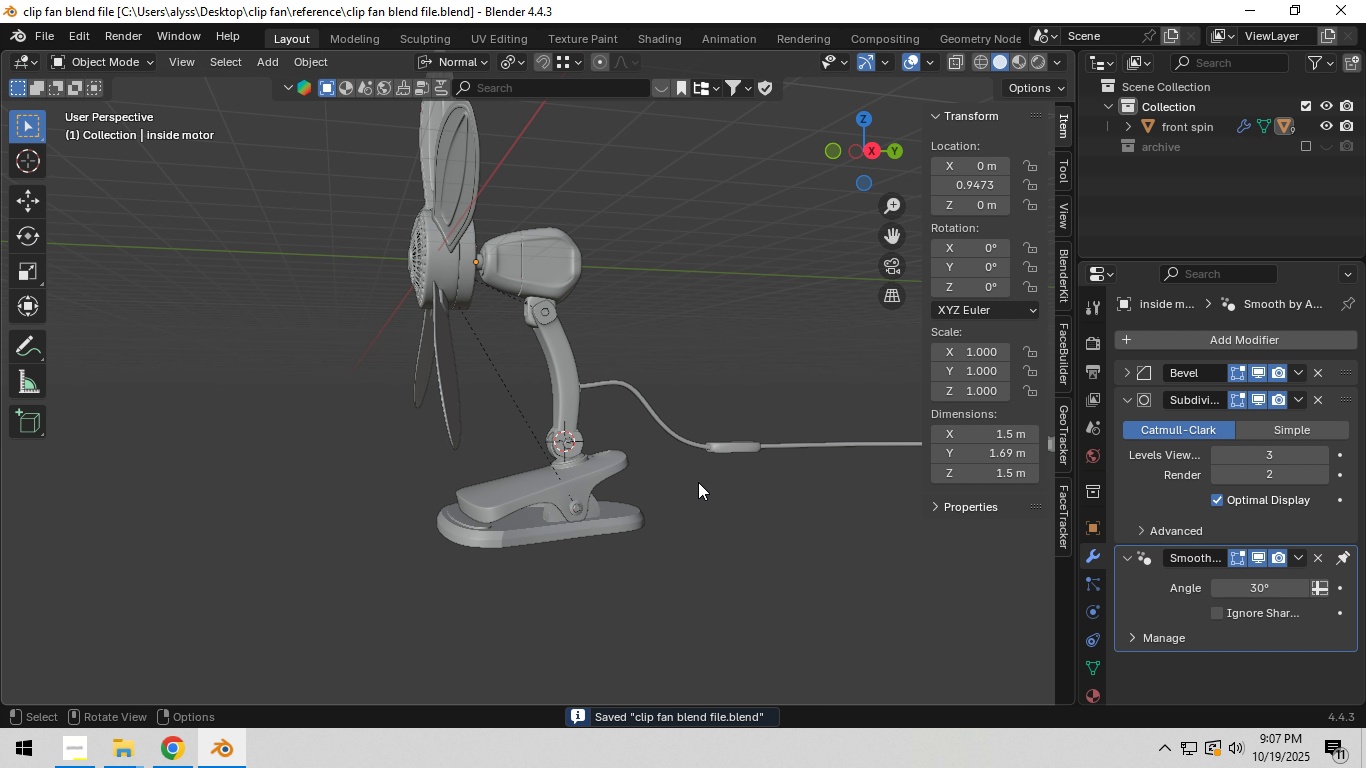 
left_click([698, 481])
 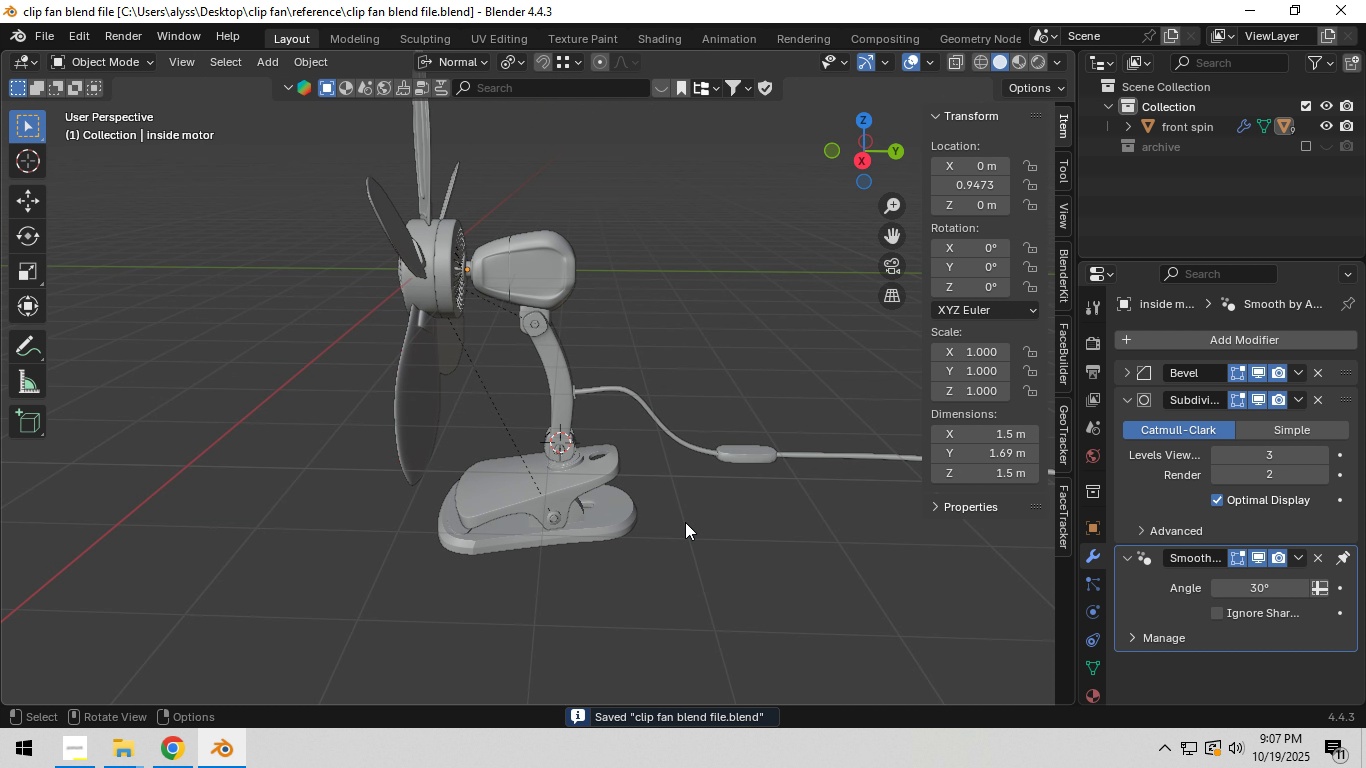 
key(Shift+ShiftLeft)
 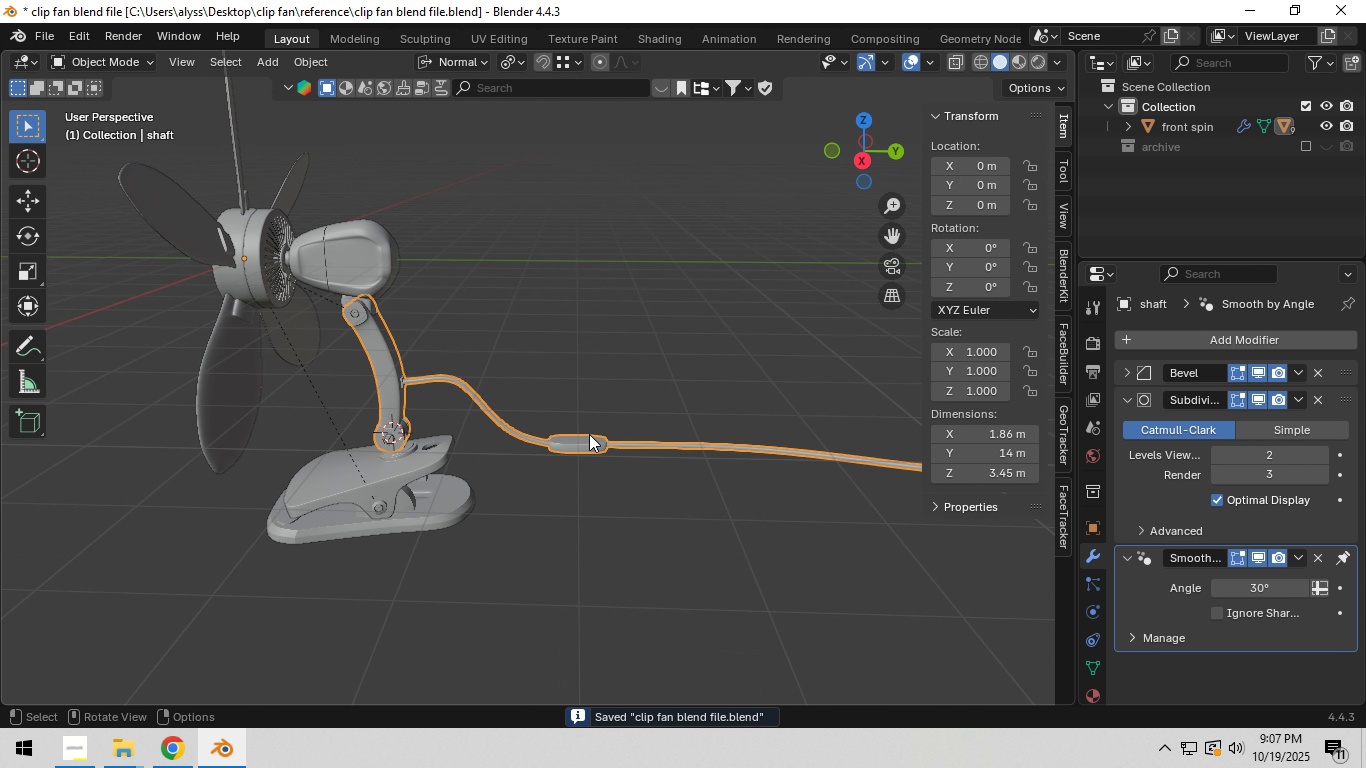 
left_click([588, 434])
 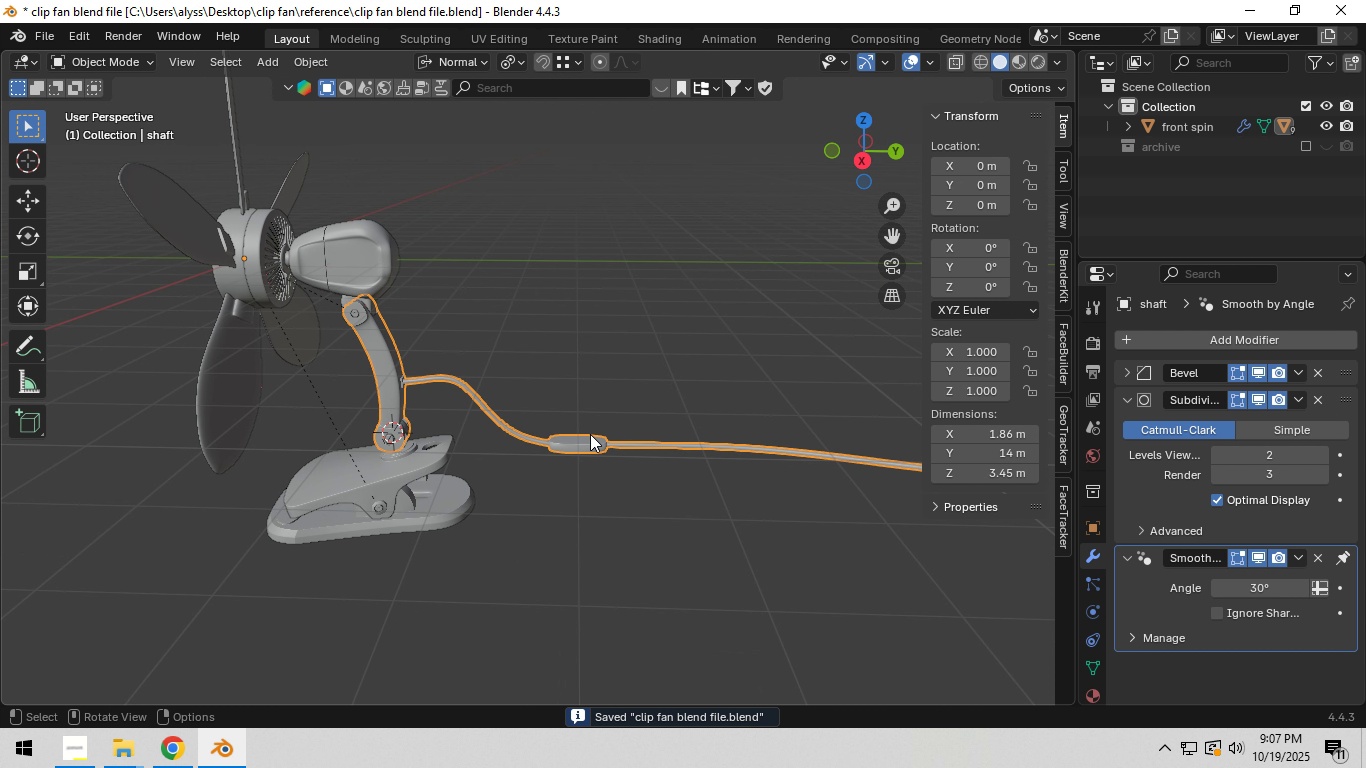 
key(Tab)
 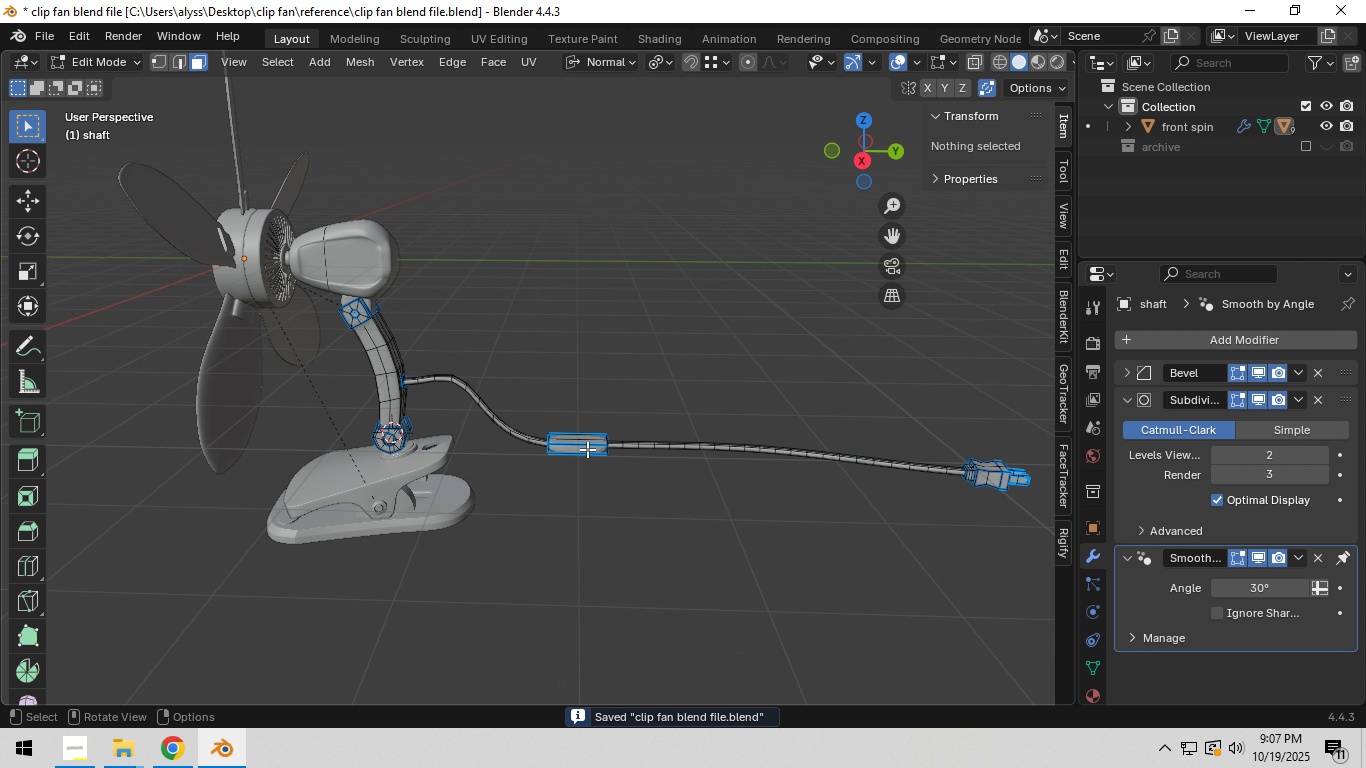 
hold_key(key=AltLeft, duration=0.5)
left_click([583, 449])
 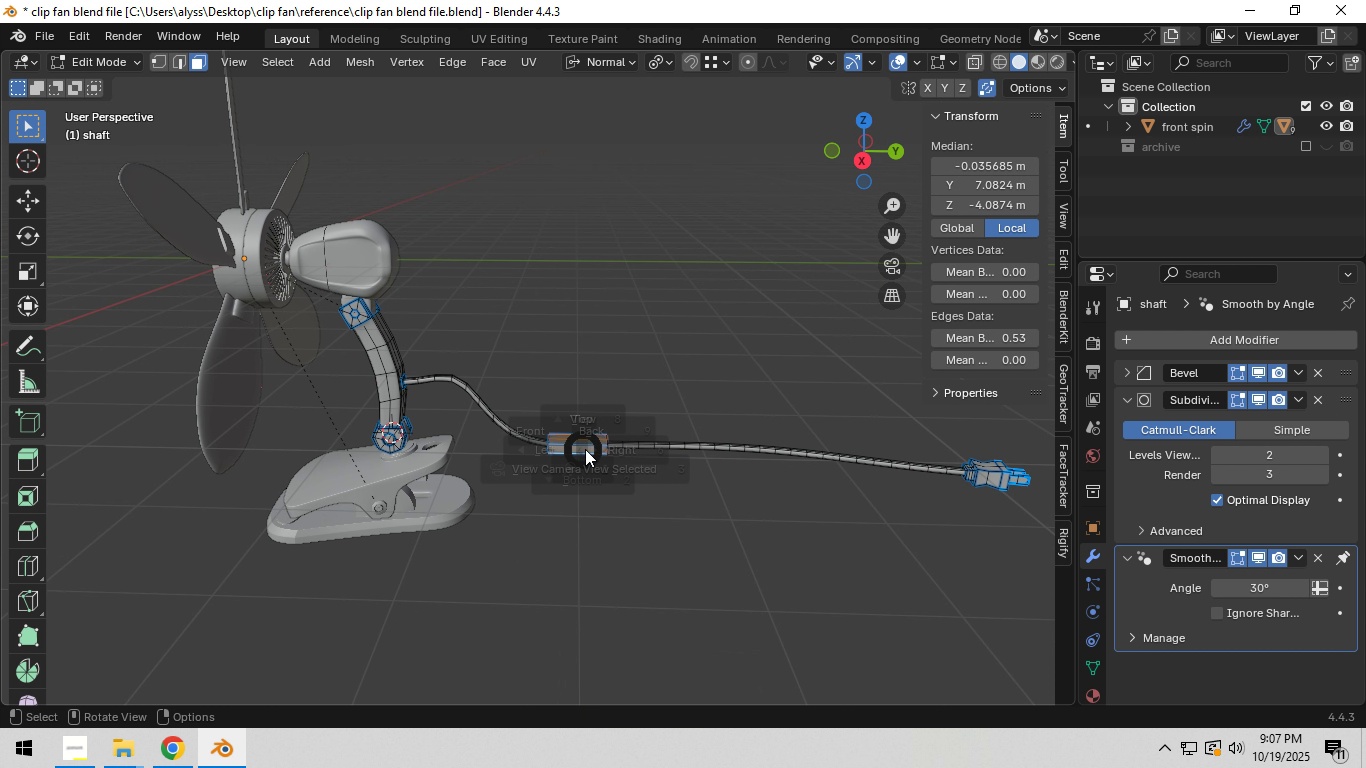 
hold_key(key=Backquote, duration=0.51)
 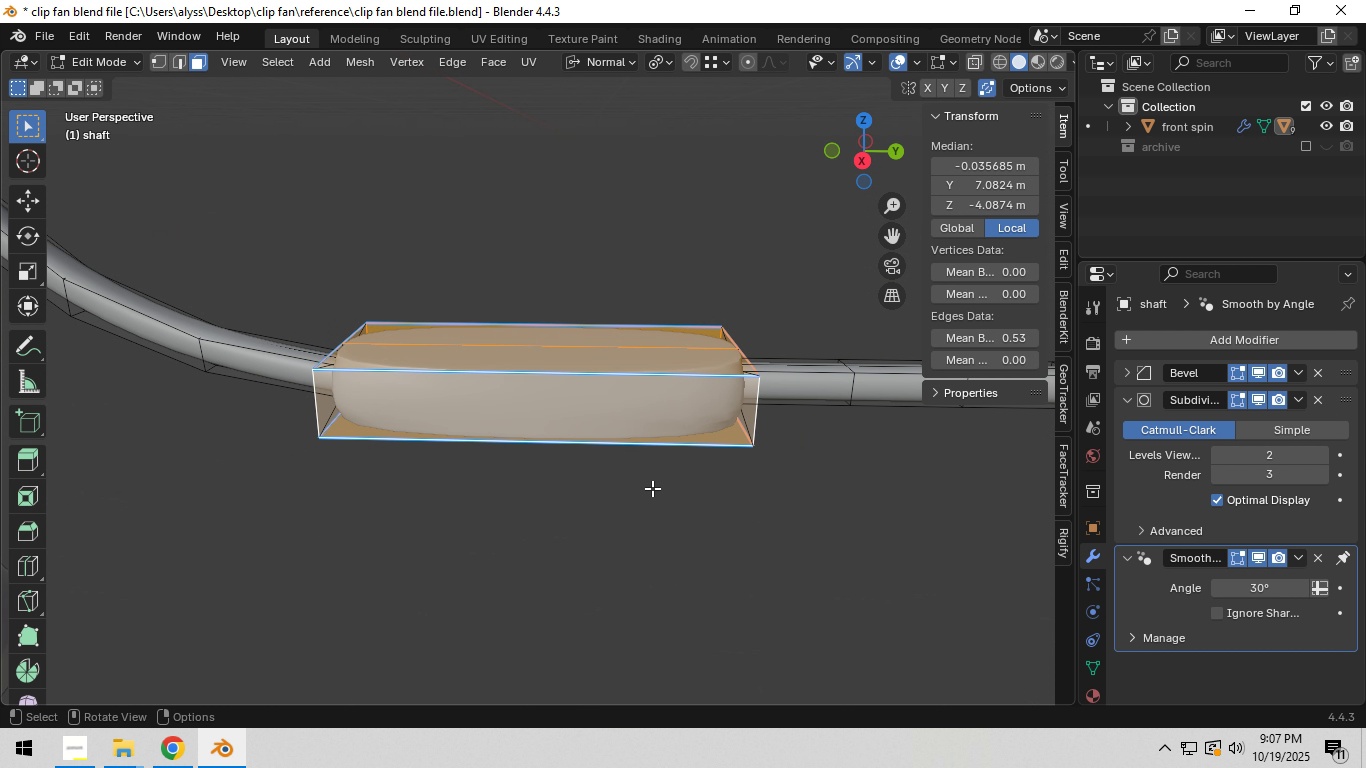 
scroll: coordinate [652, 488], scroll_direction: down, amount: 1.0
 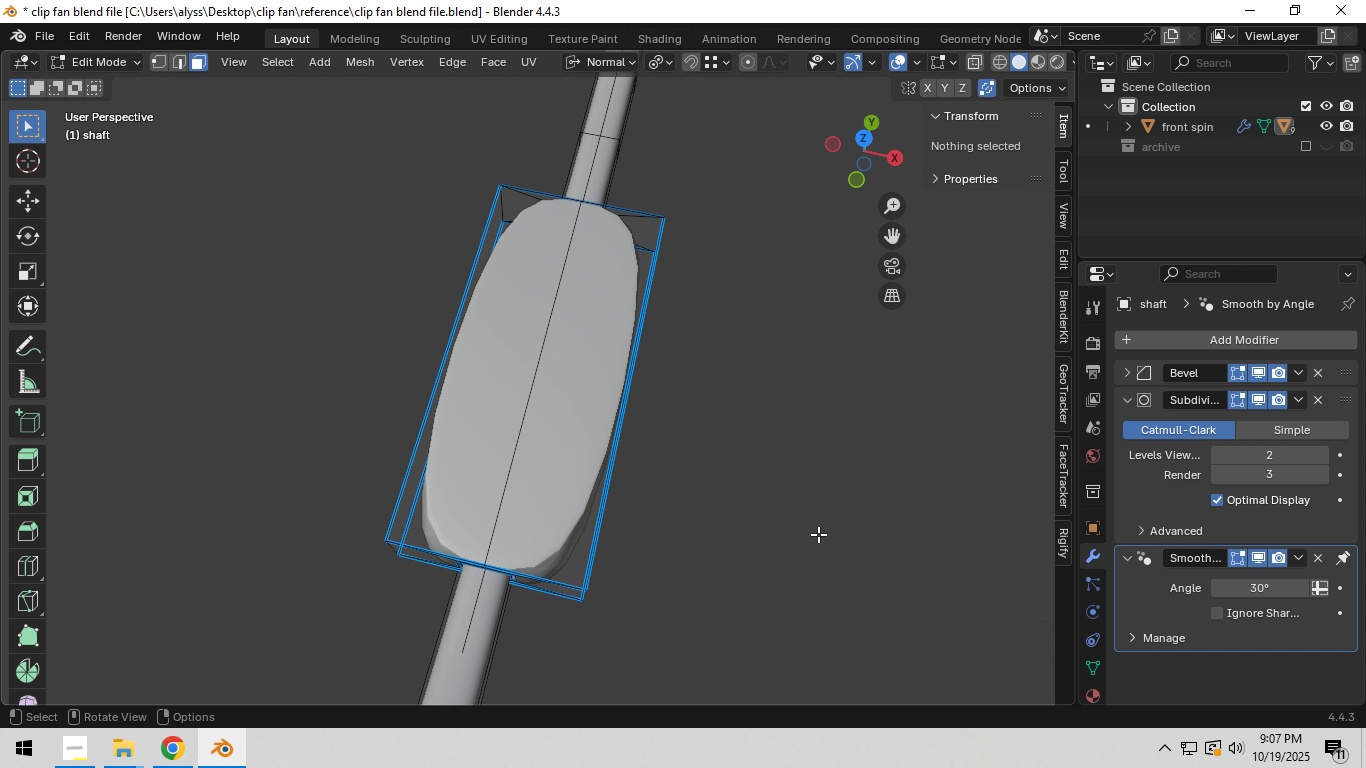 
key(3)
 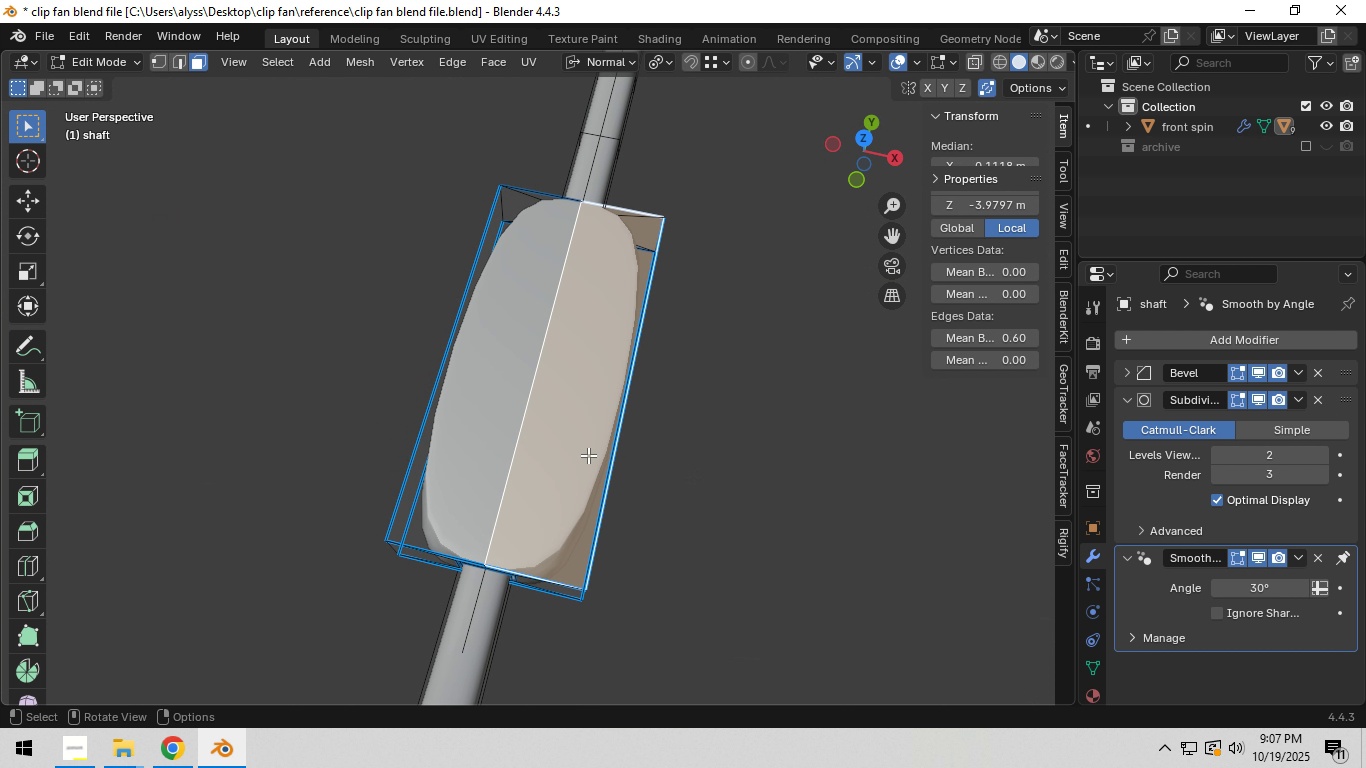 
left_click([588, 455])
 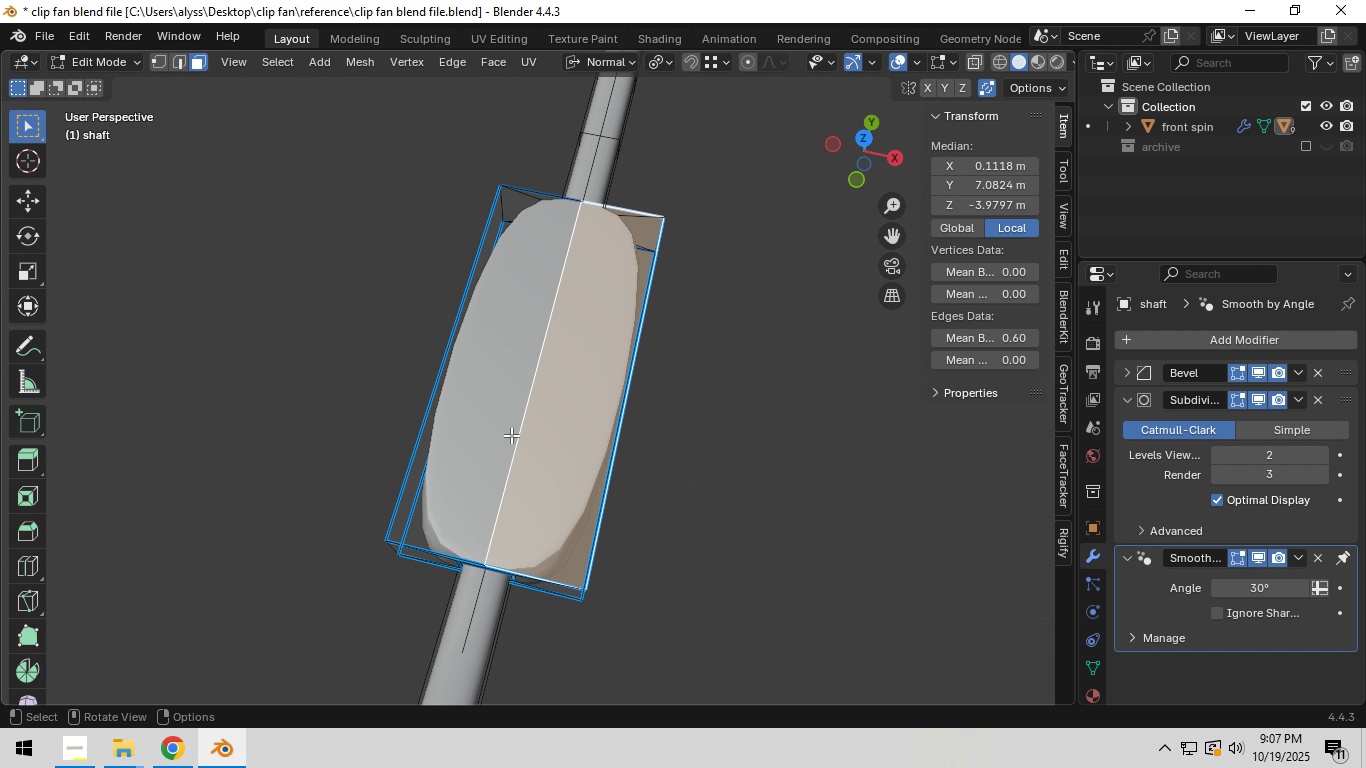 
key(Shift+ShiftLeft)
 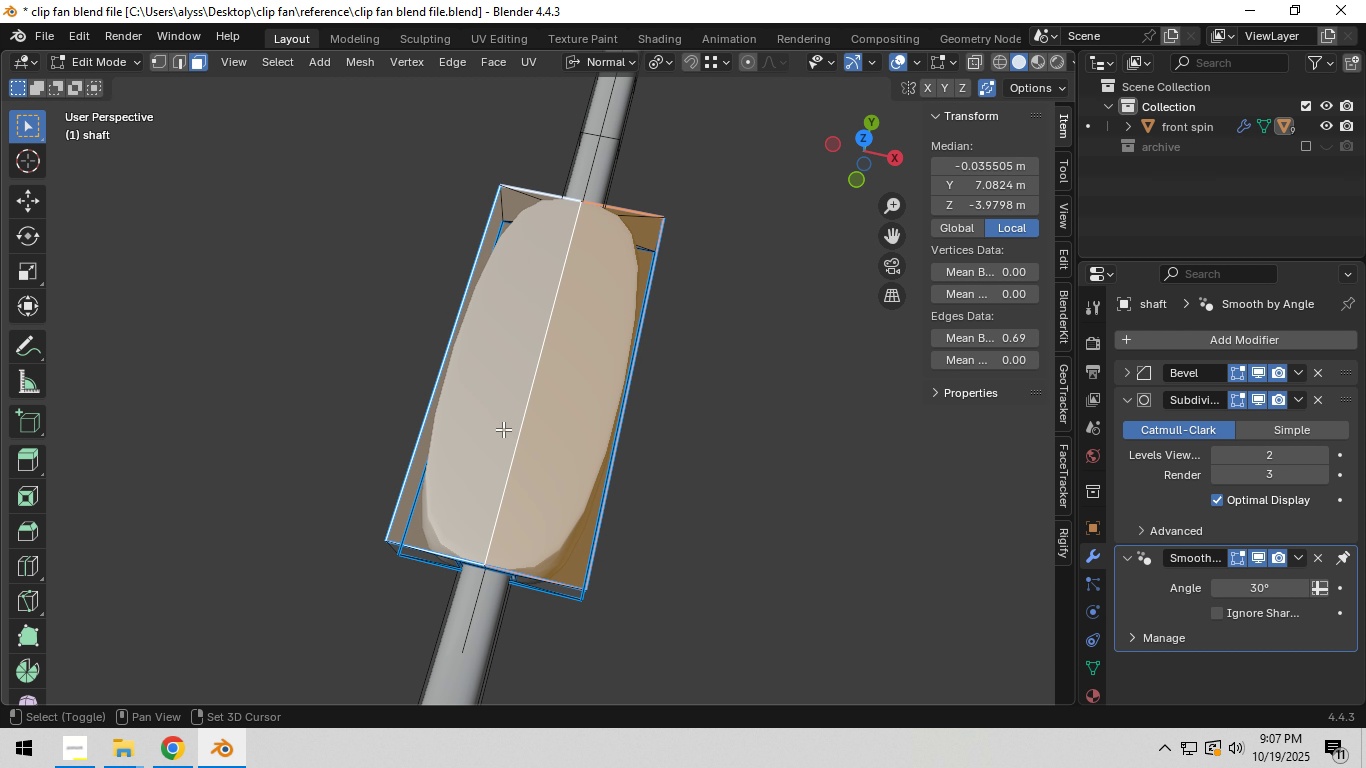 
double_click([494, 425])
 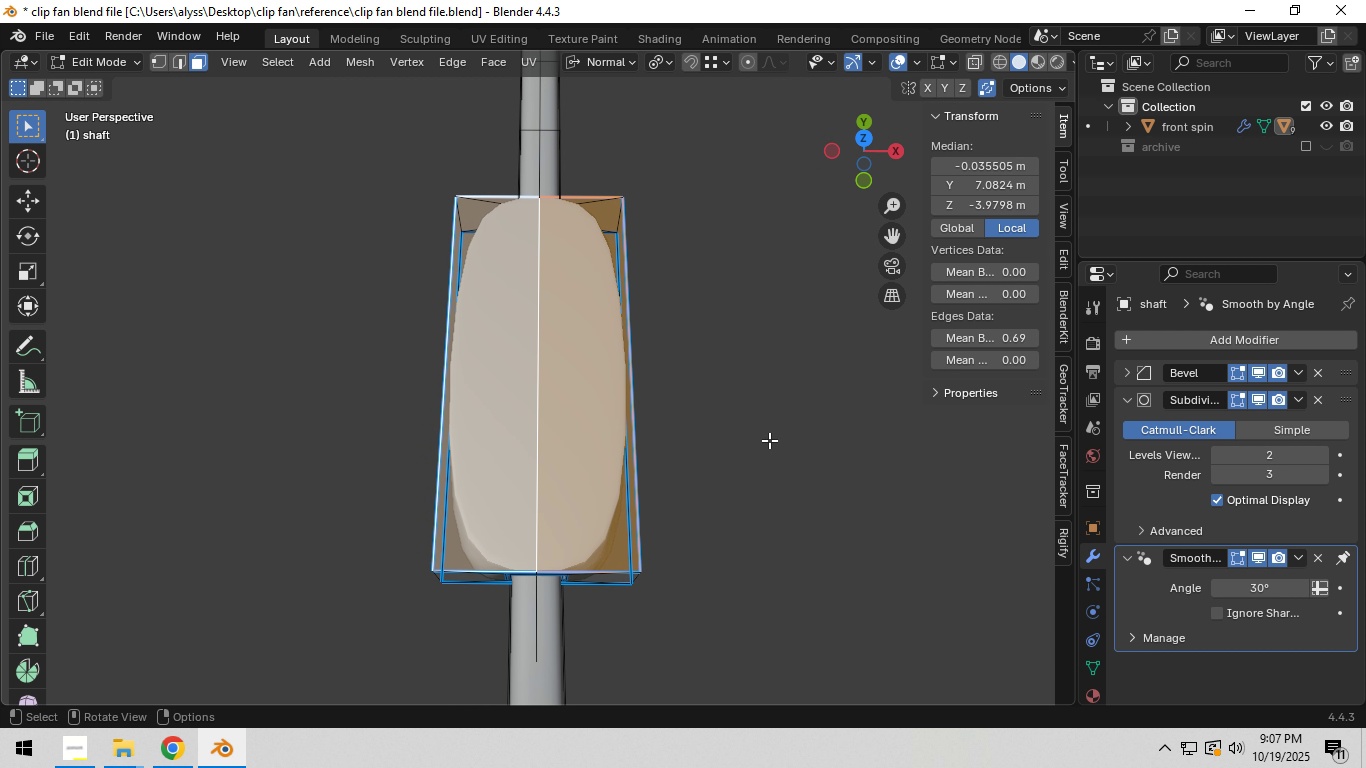 
type(uii)
 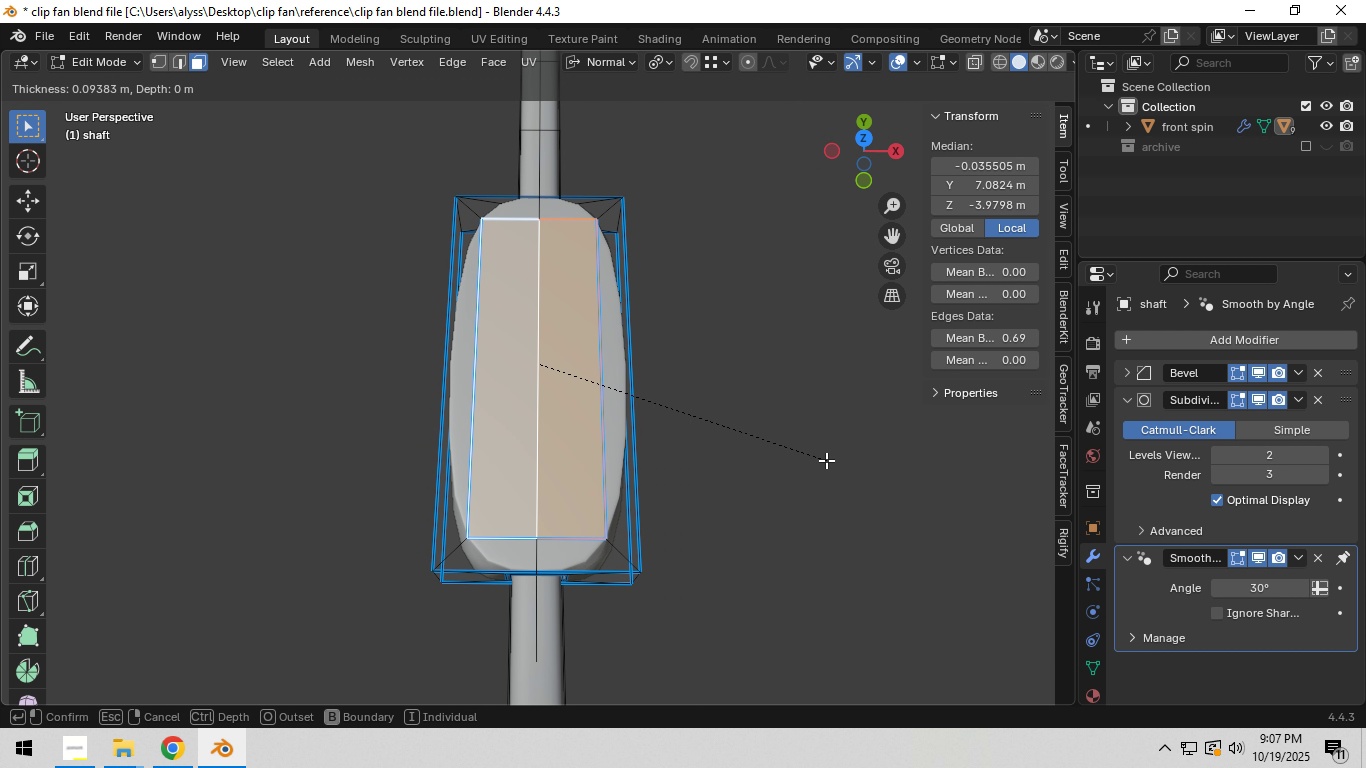 
left_click([826, 460])
 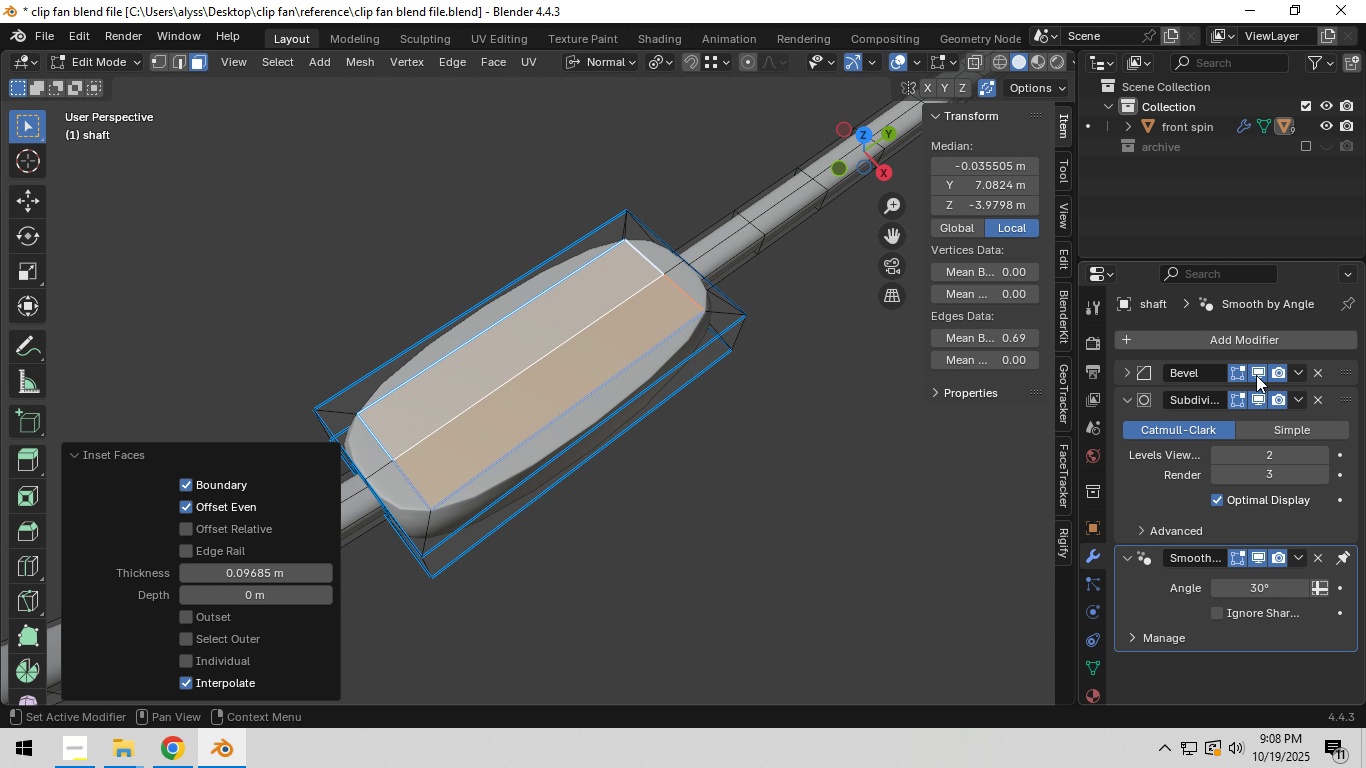 
double_click([1255, 400])
 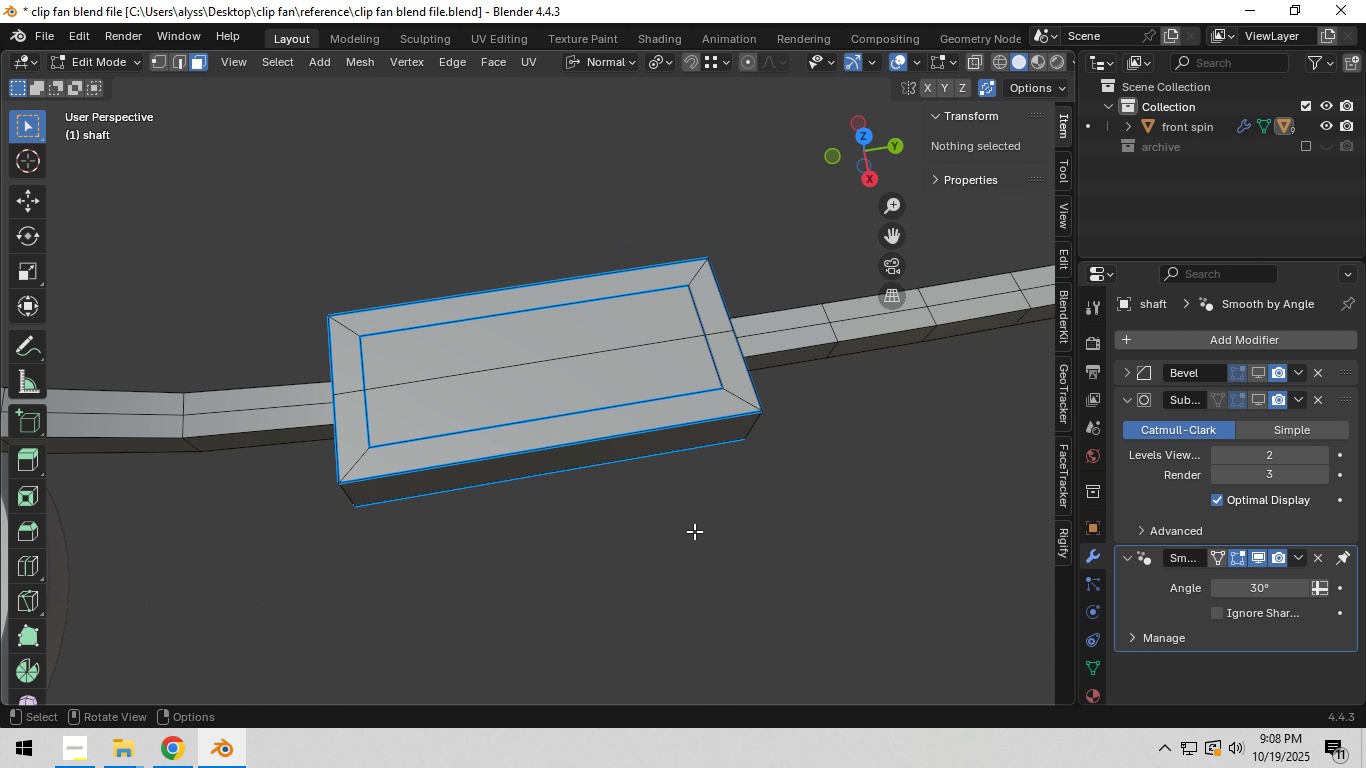 
scroll: coordinate [672, 525], scroll_direction: up, amount: 4.0
 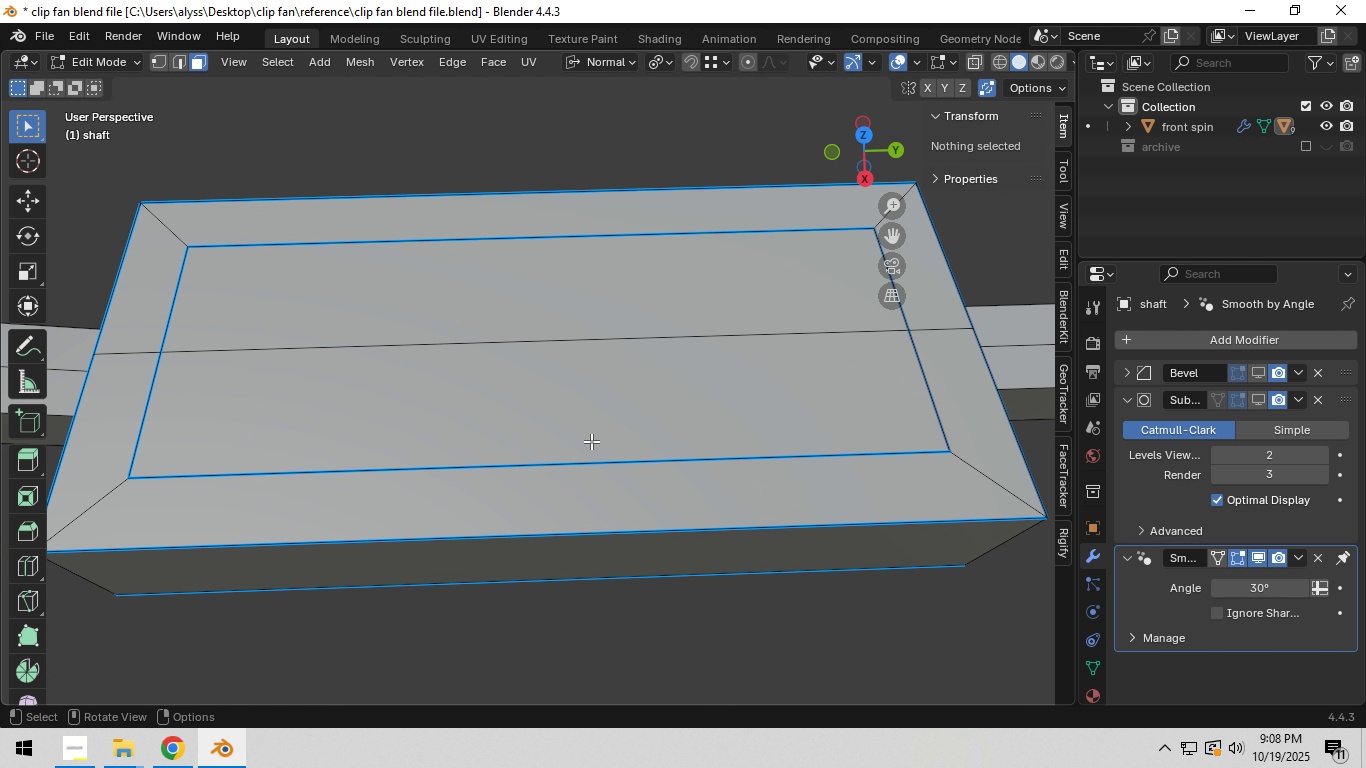 
wait(5.95)
 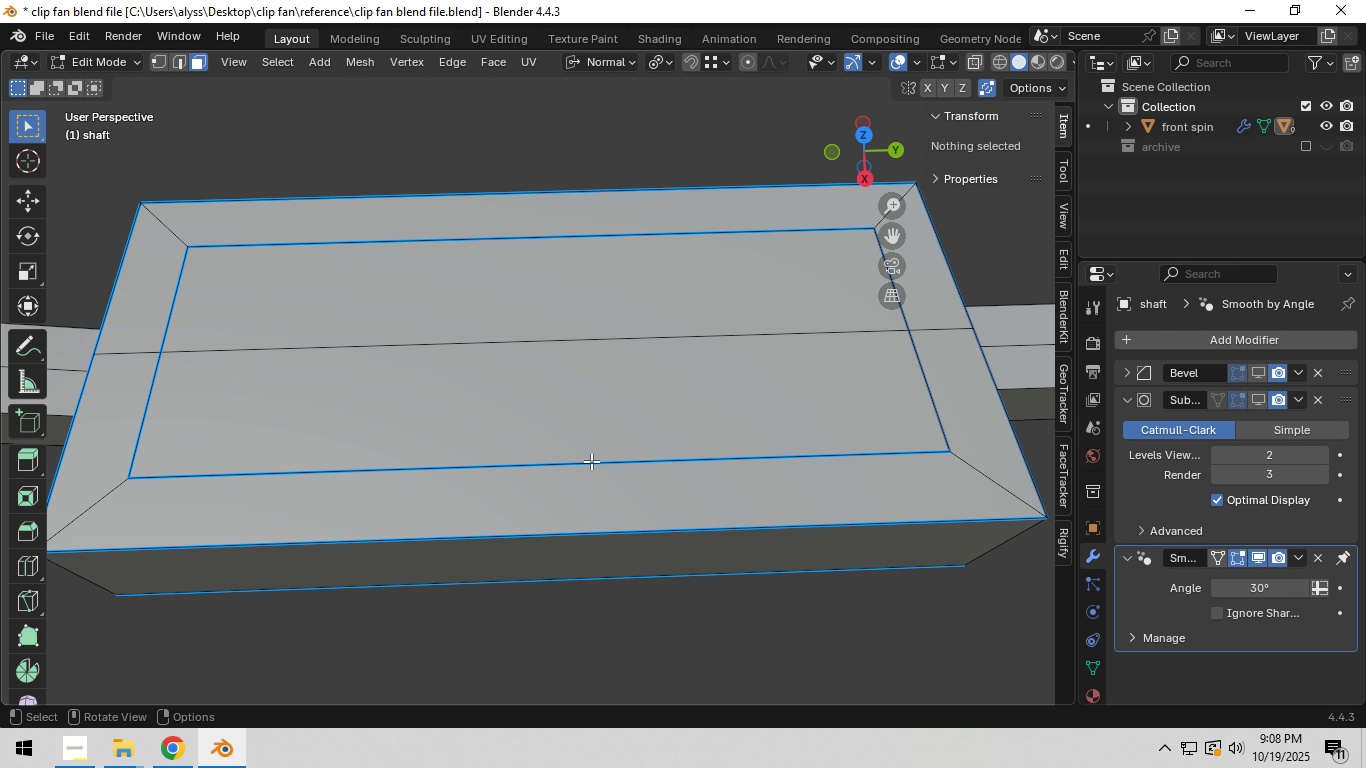 
key(3)
 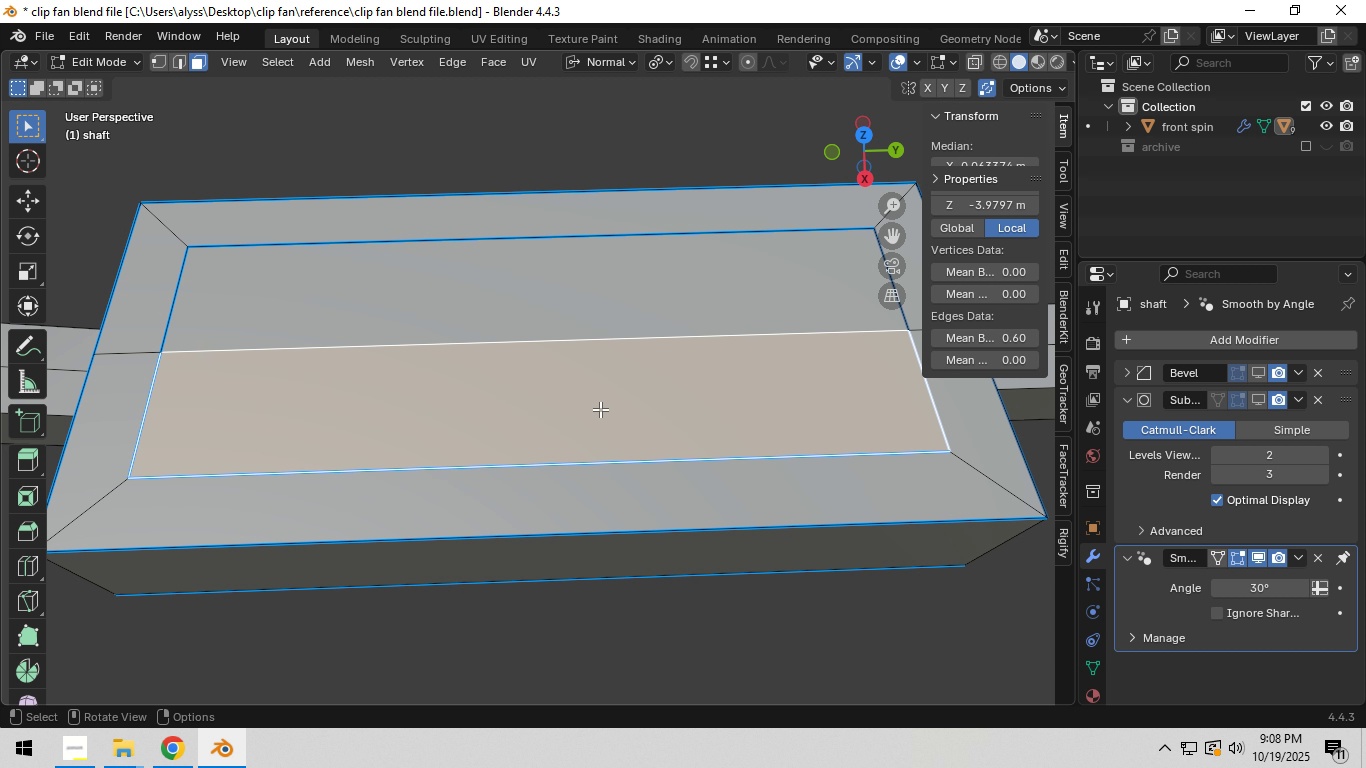 
left_click([600, 409])
 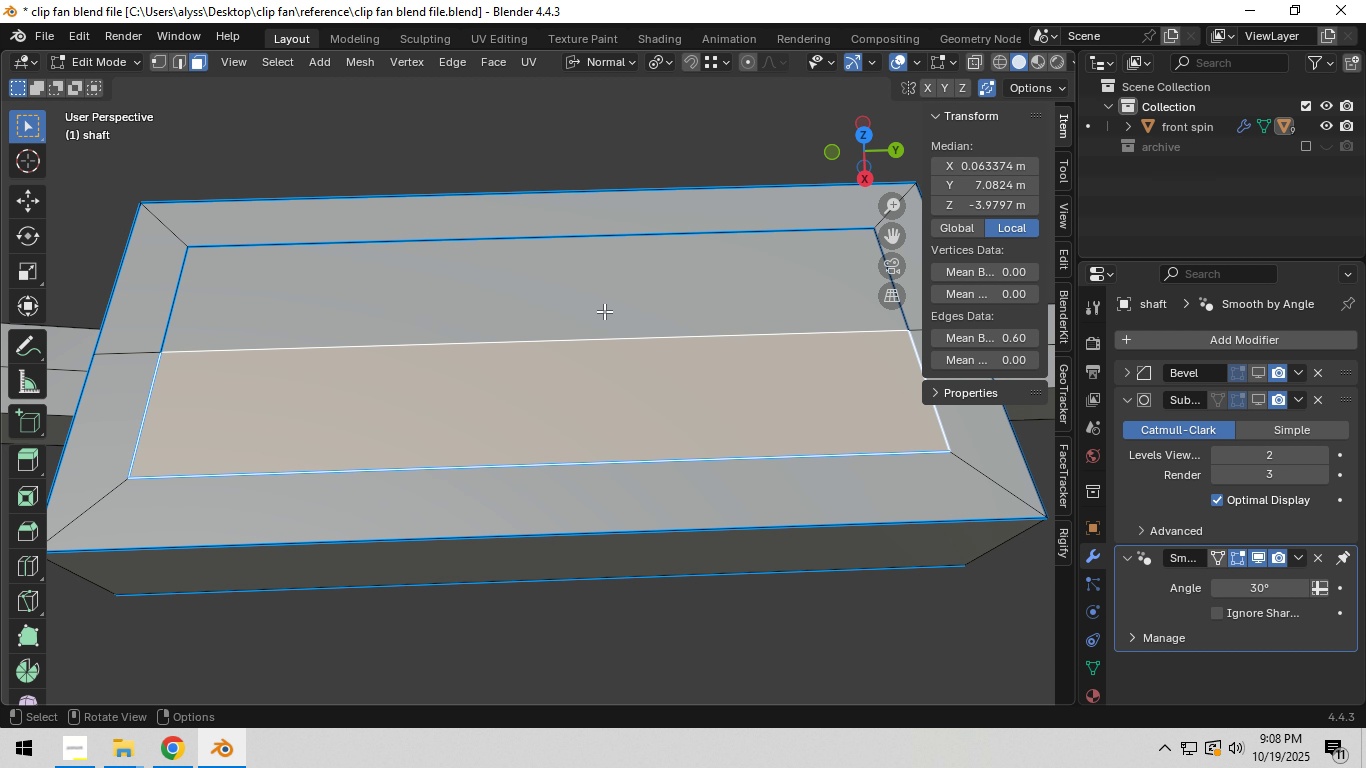 
key(Shift+ShiftLeft)
 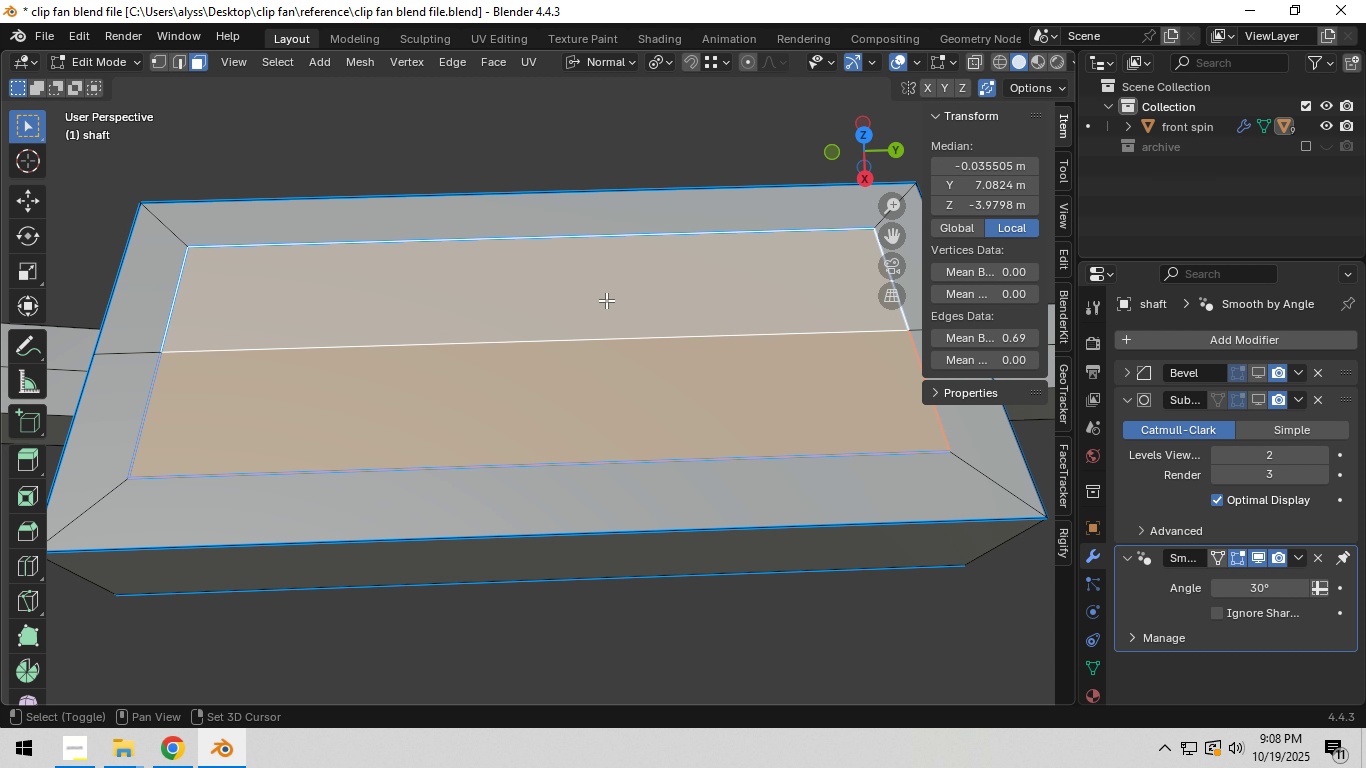 
left_click([606, 299])
 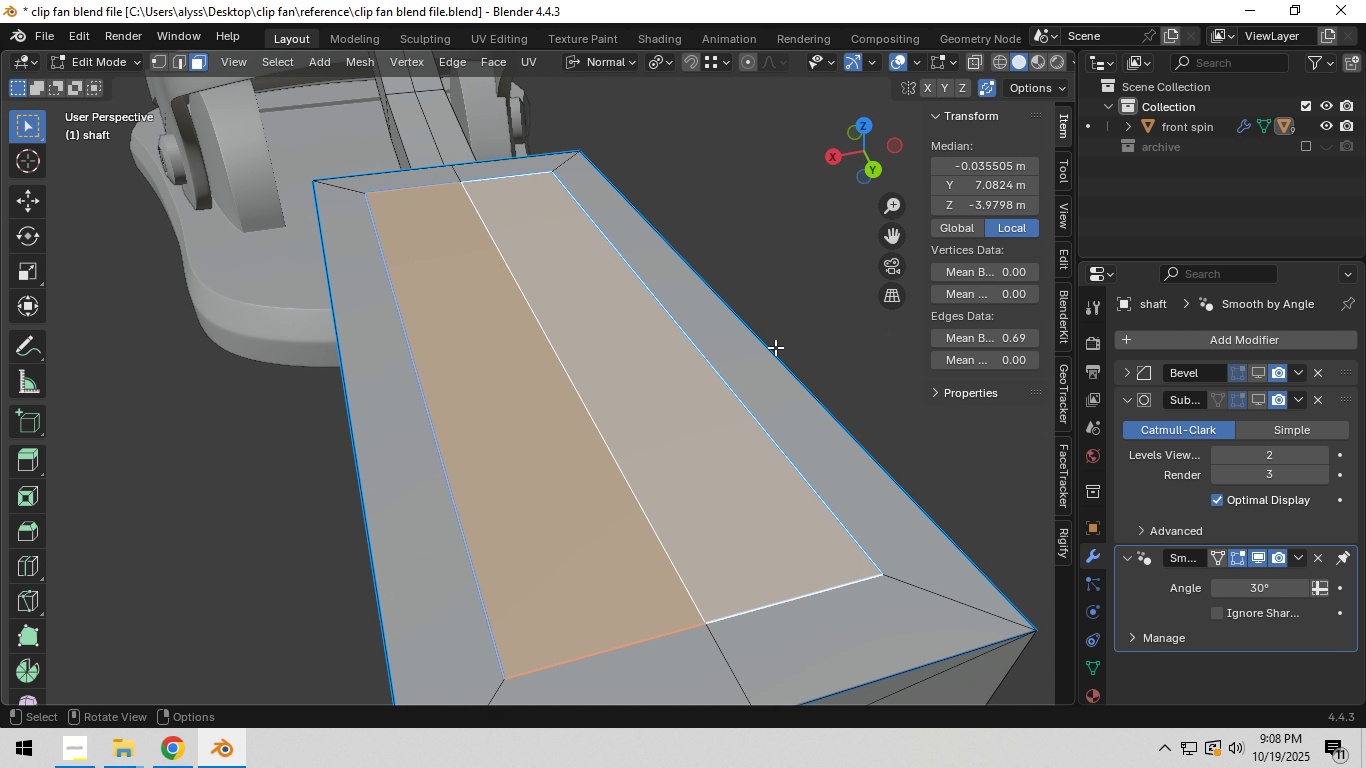 
key(E)
 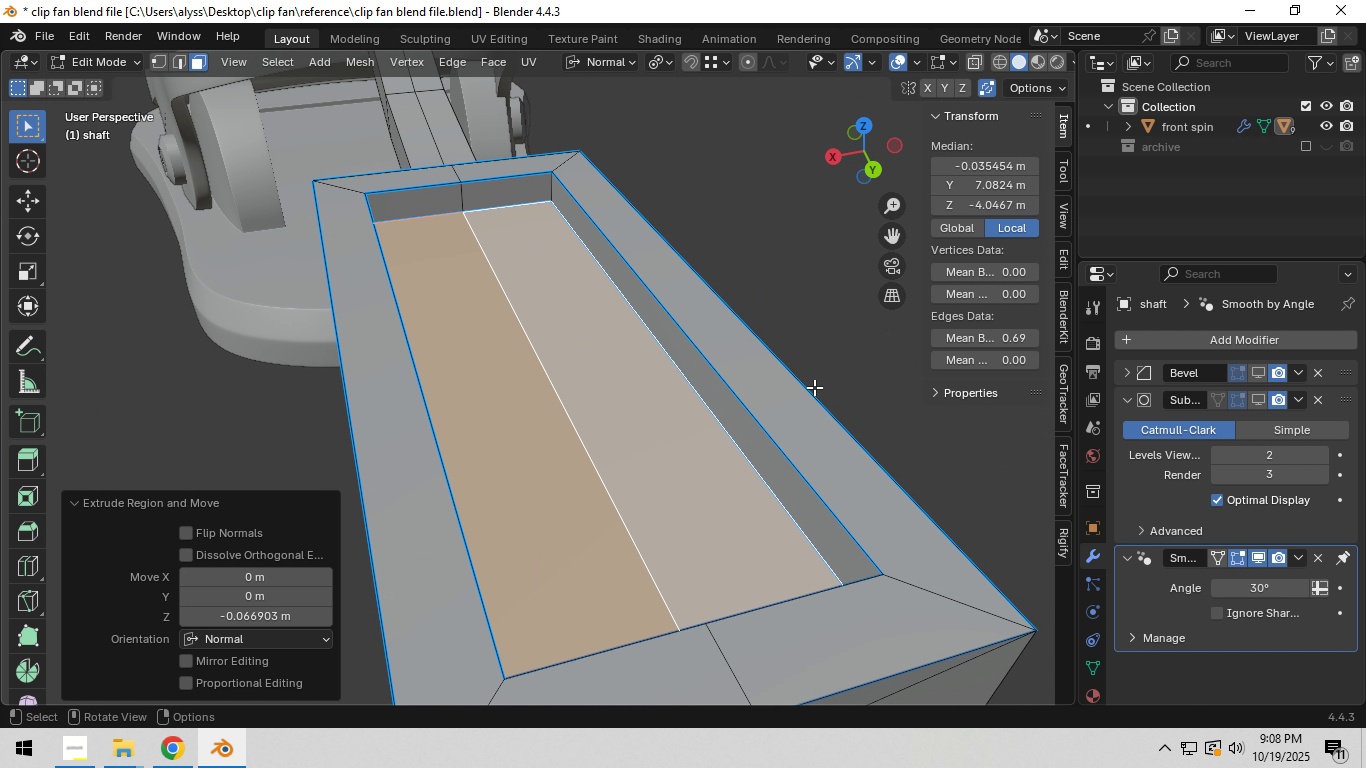 
left_click([814, 387])
 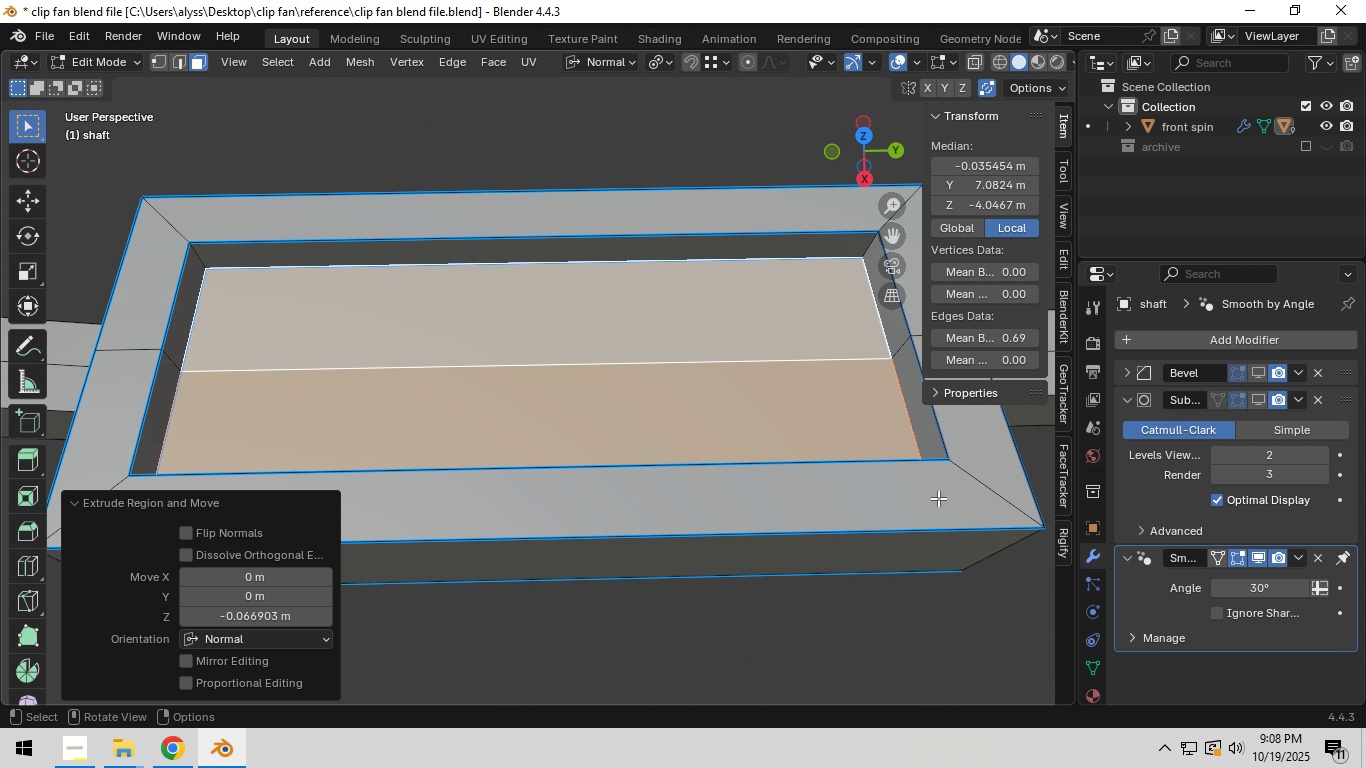 
key(I)
 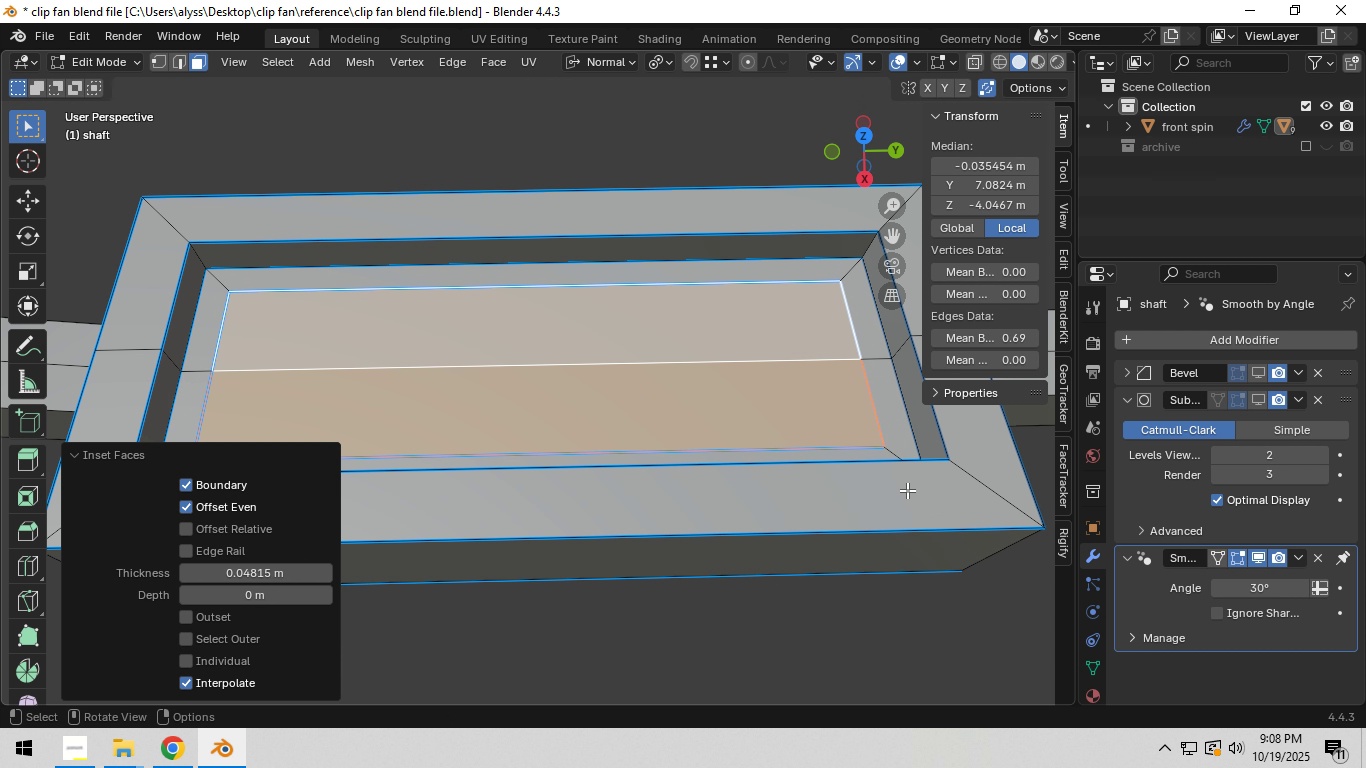 
left_click([907, 490])
 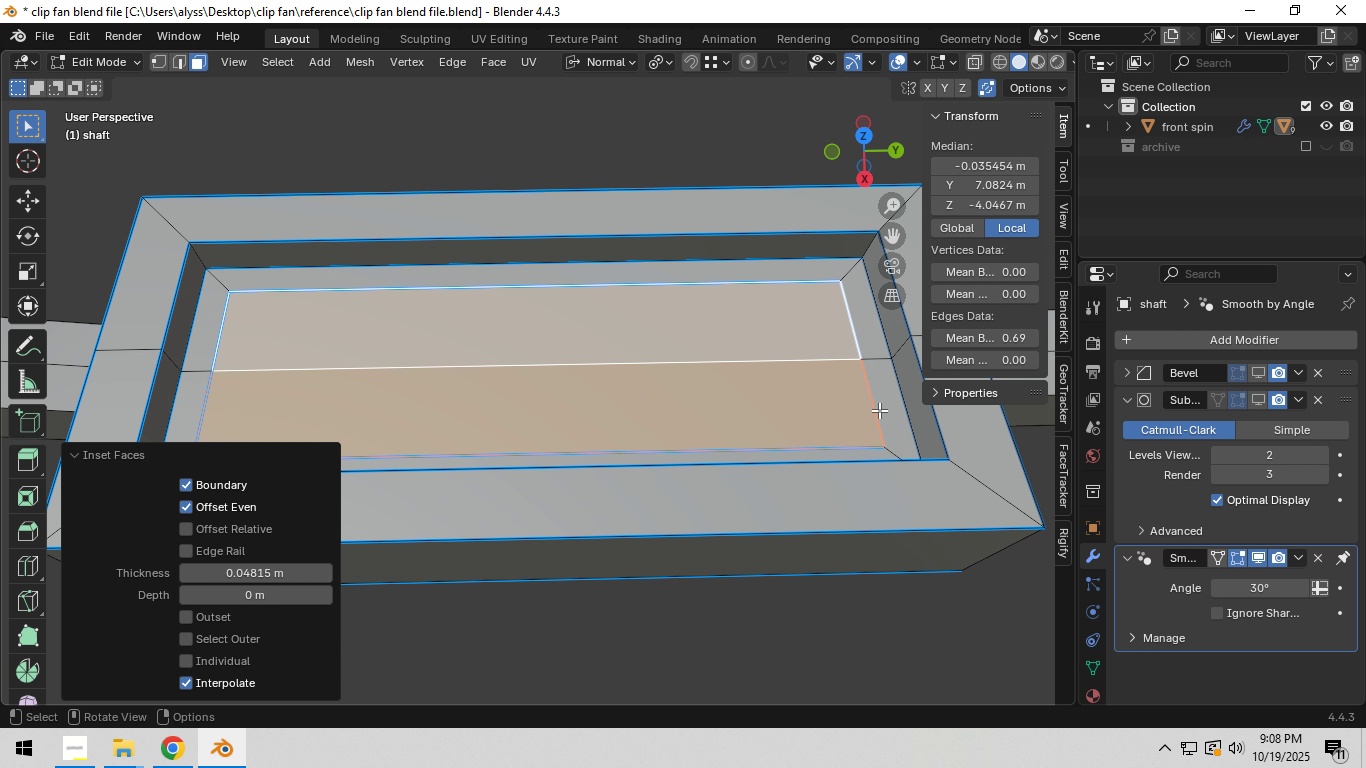 
hold_key(key=AltLeft, duration=0.54)
left_click([878, 409])
 